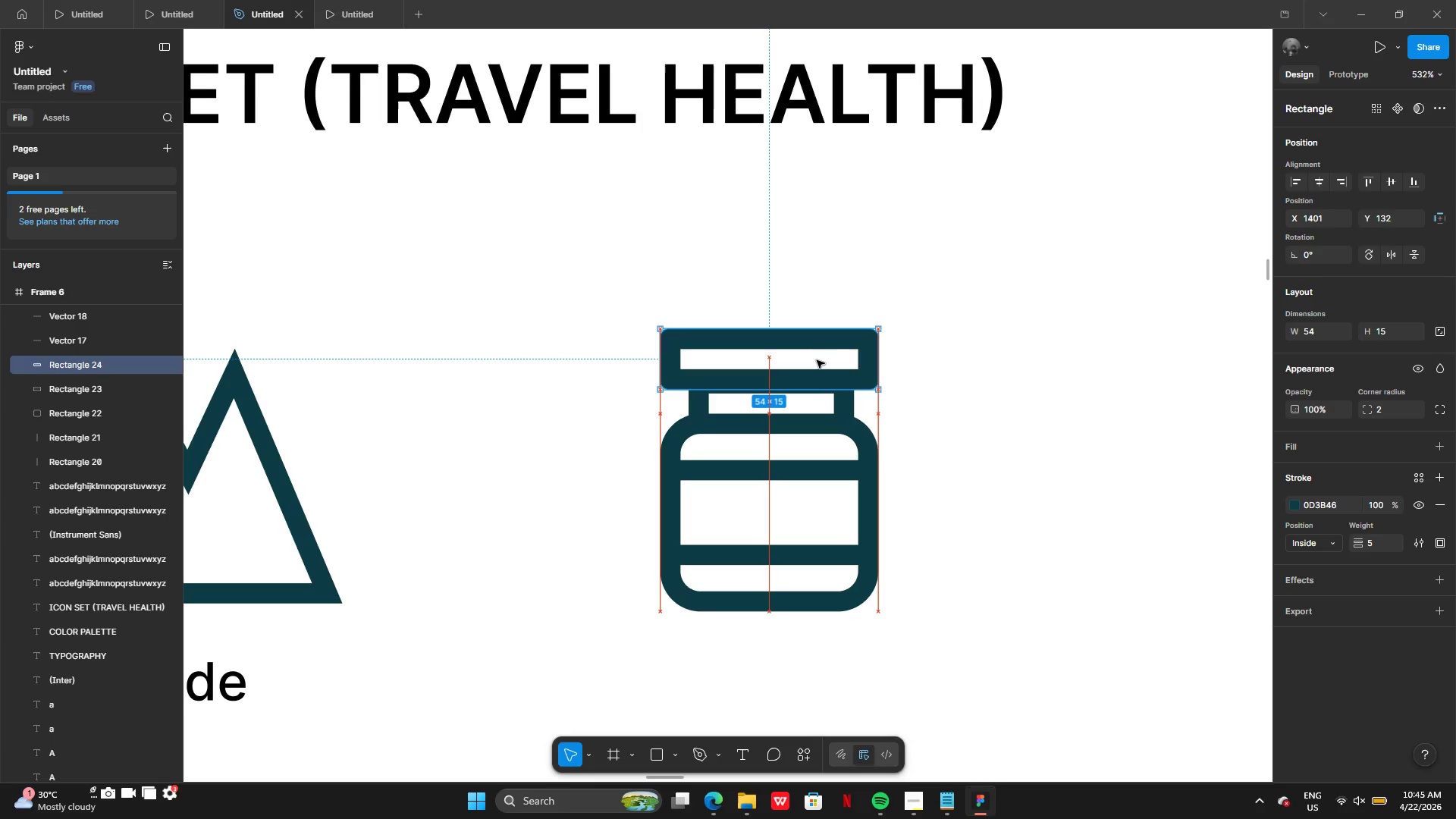 
left_click([931, 504])
 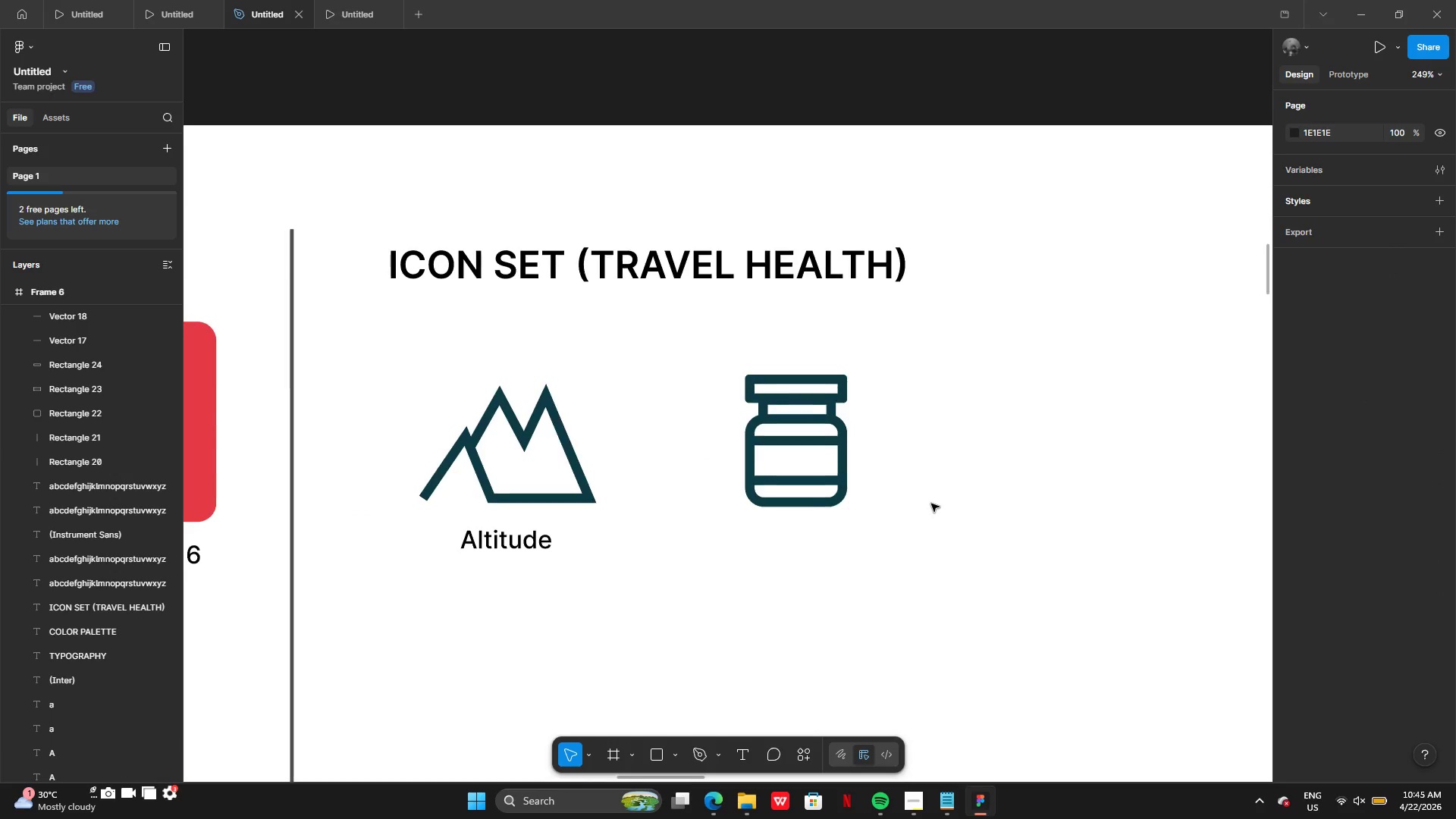 
wait(5.66)
 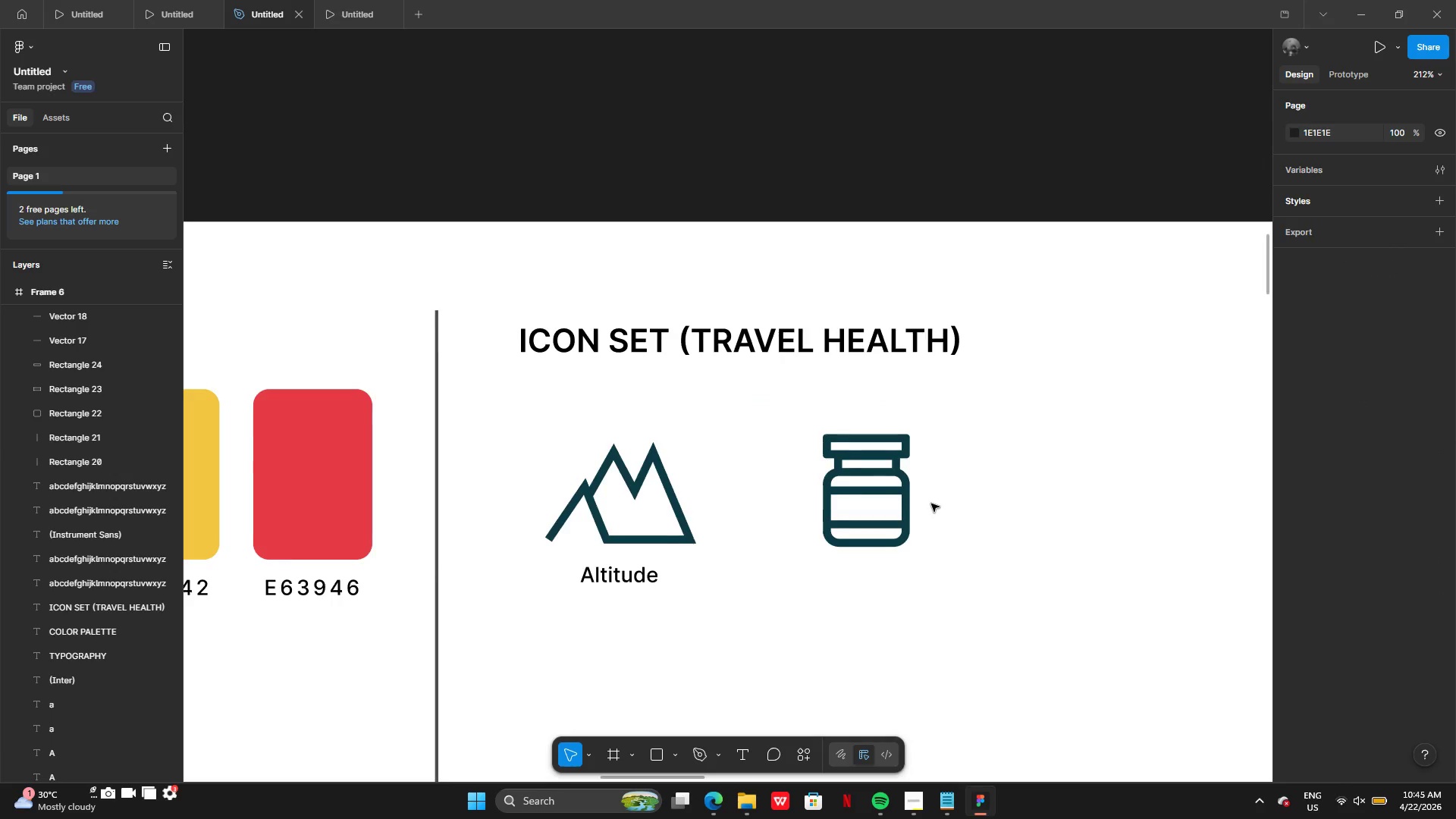 
left_click_drag(start_coordinate=[604, 353], to_coordinate=[827, 626])
 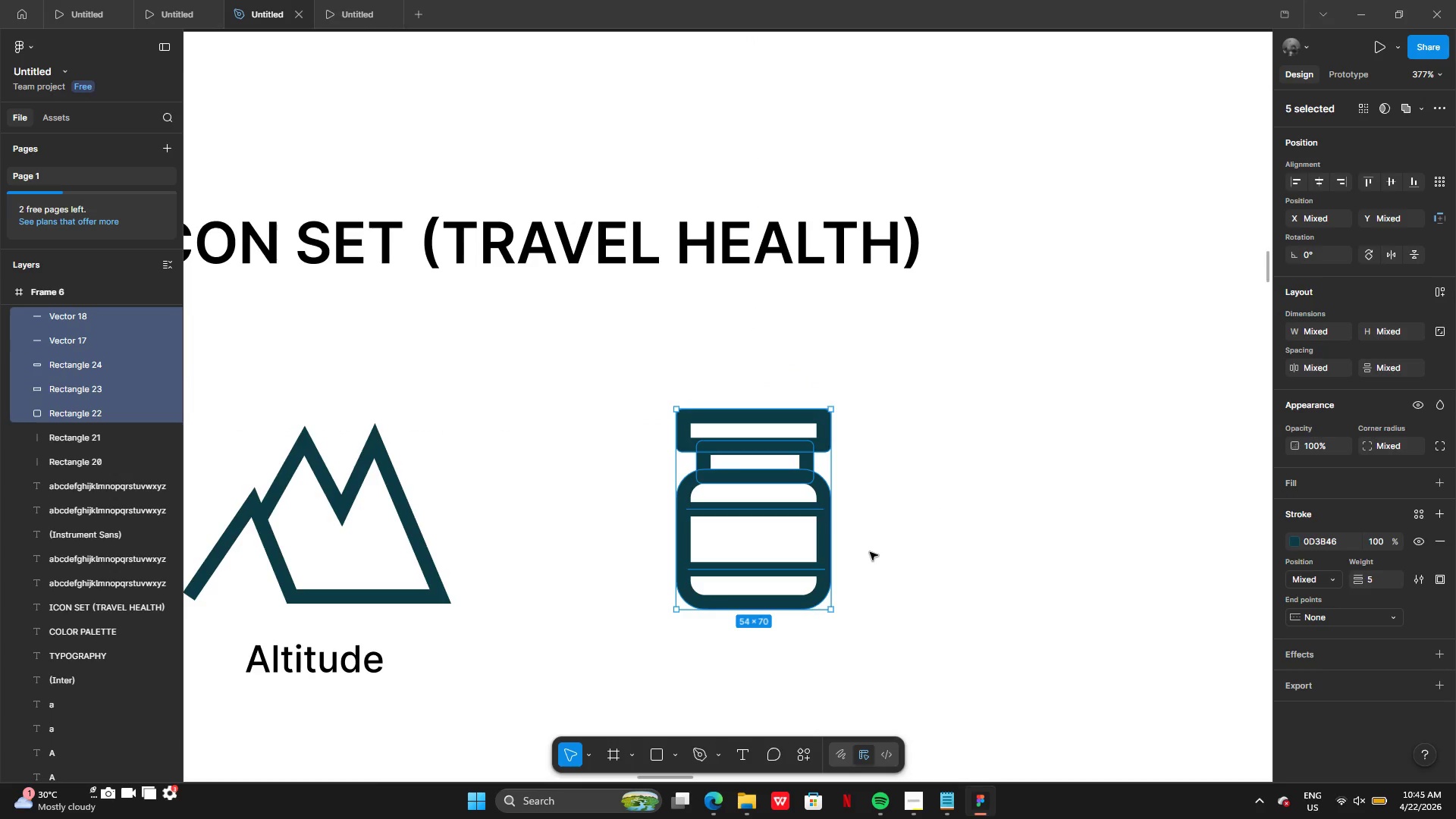 
left_click([870, 552])
 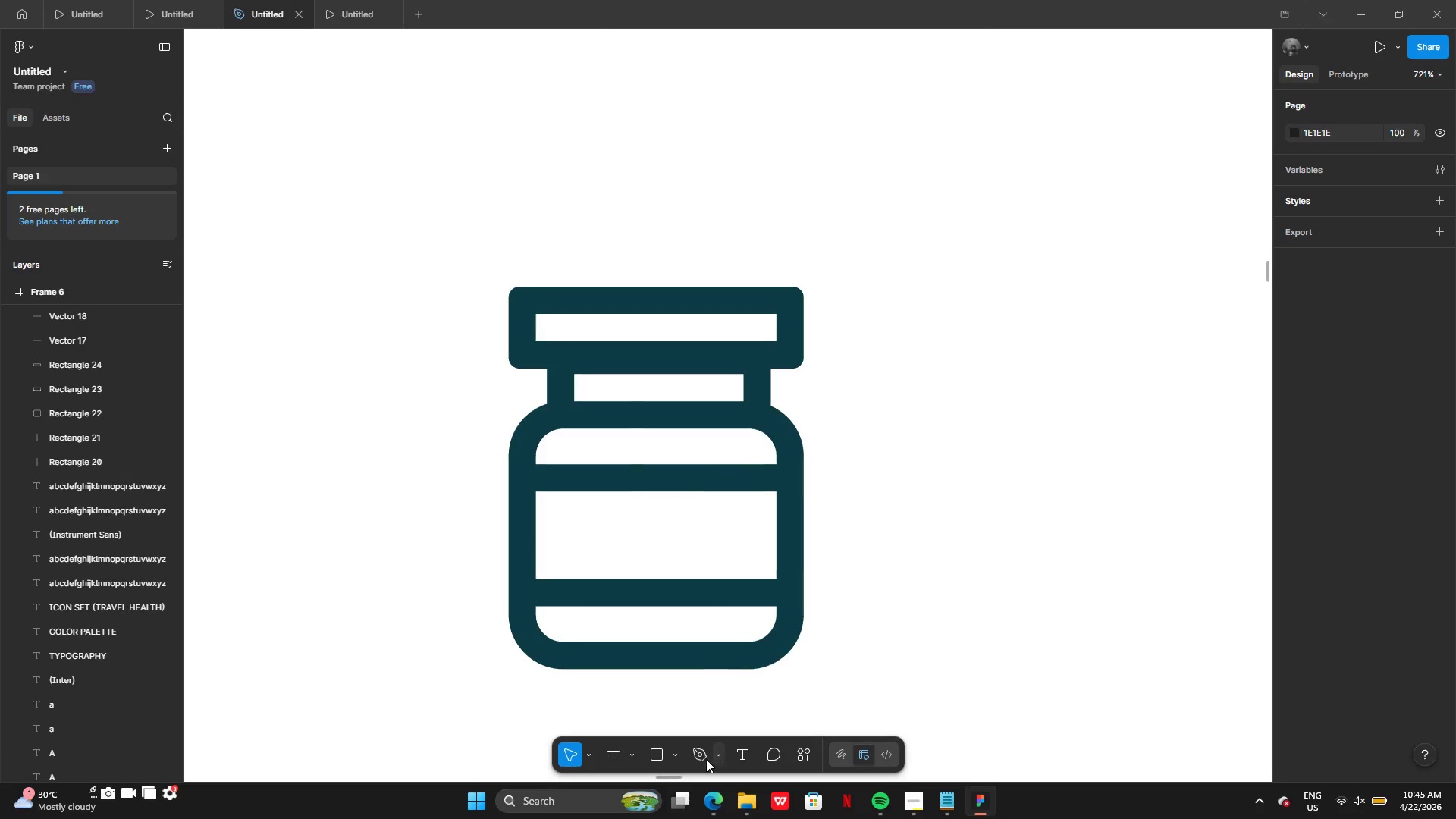 
left_click_drag(start_coordinate=[661, 753], to_coordinate=[664, 748])
 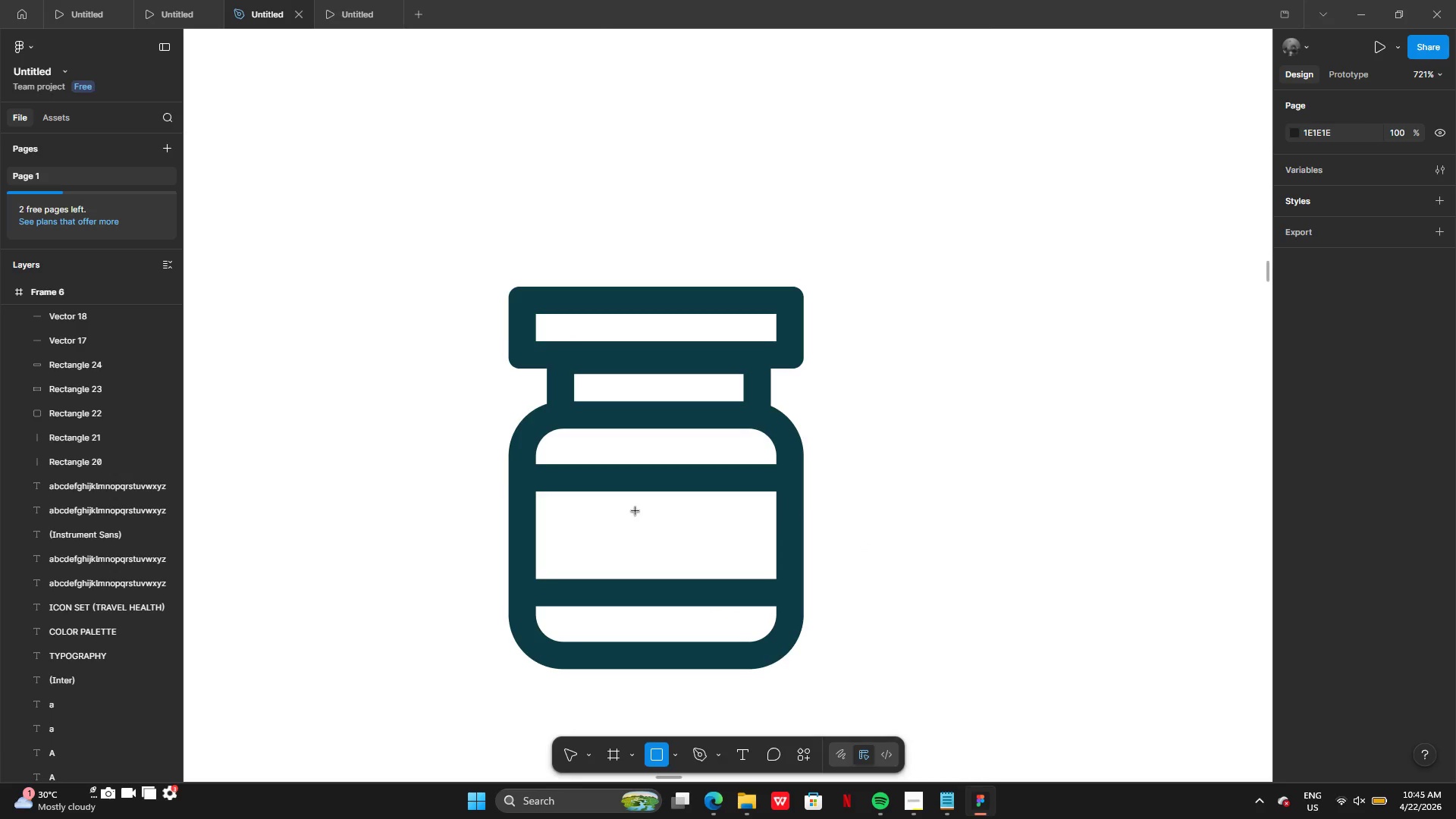 
left_click_drag(start_coordinate=[636, 510], to_coordinate=[658, 566])
 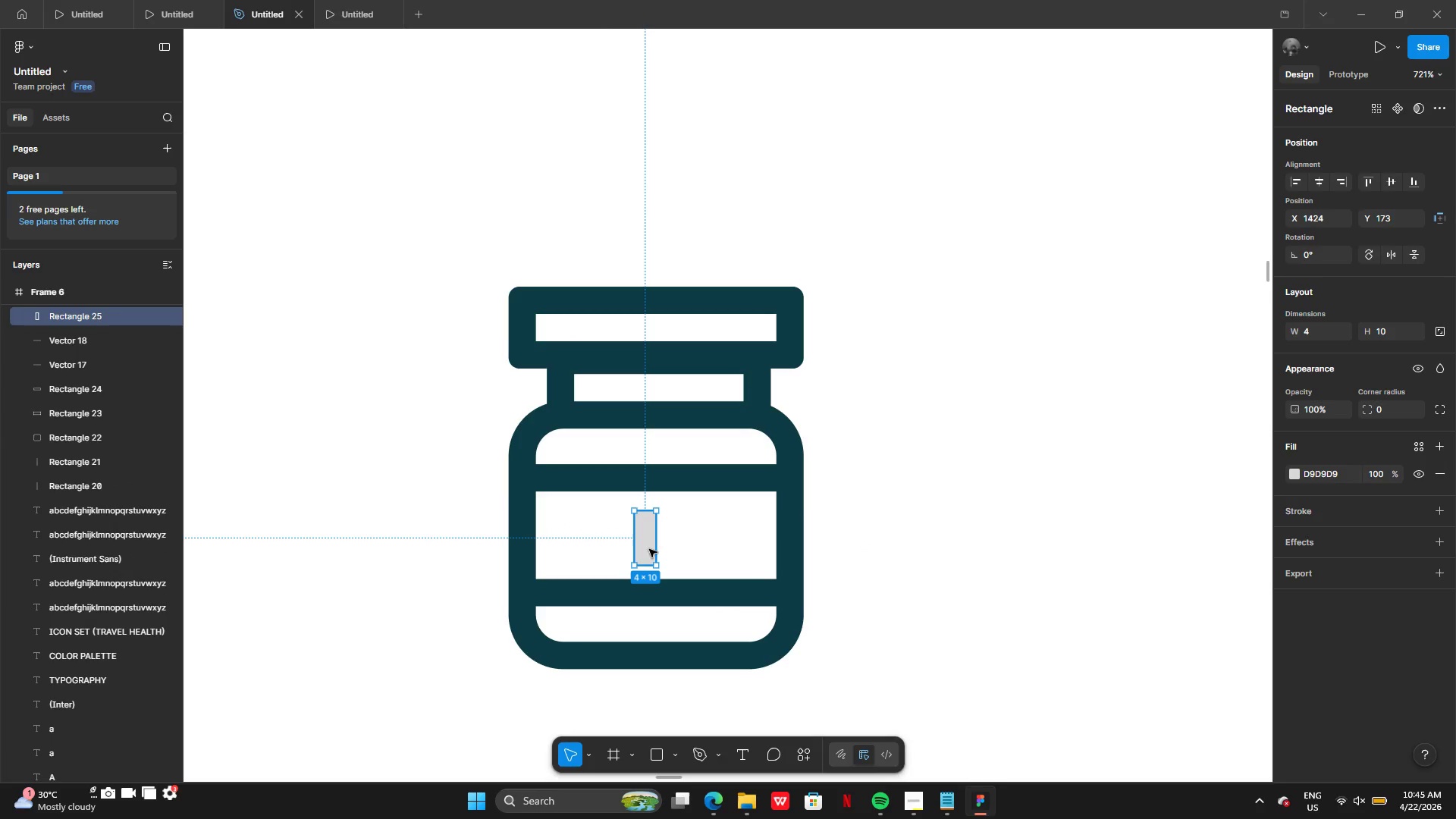 
left_click_drag(start_coordinate=[648, 544], to_coordinate=[660, 537])
 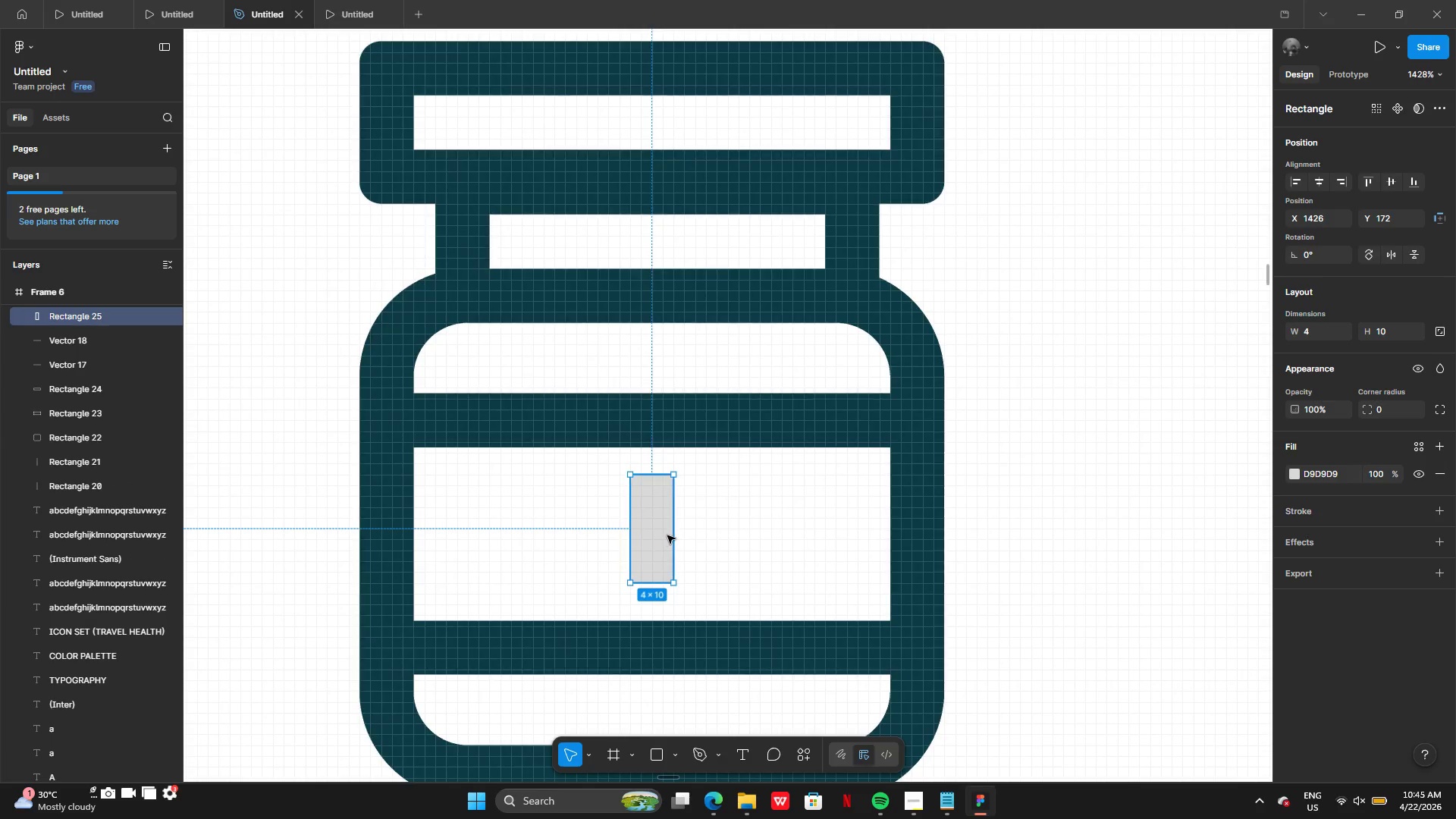 
left_click_drag(start_coordinate=[669, 535], to_coordinate=[675, 536])
 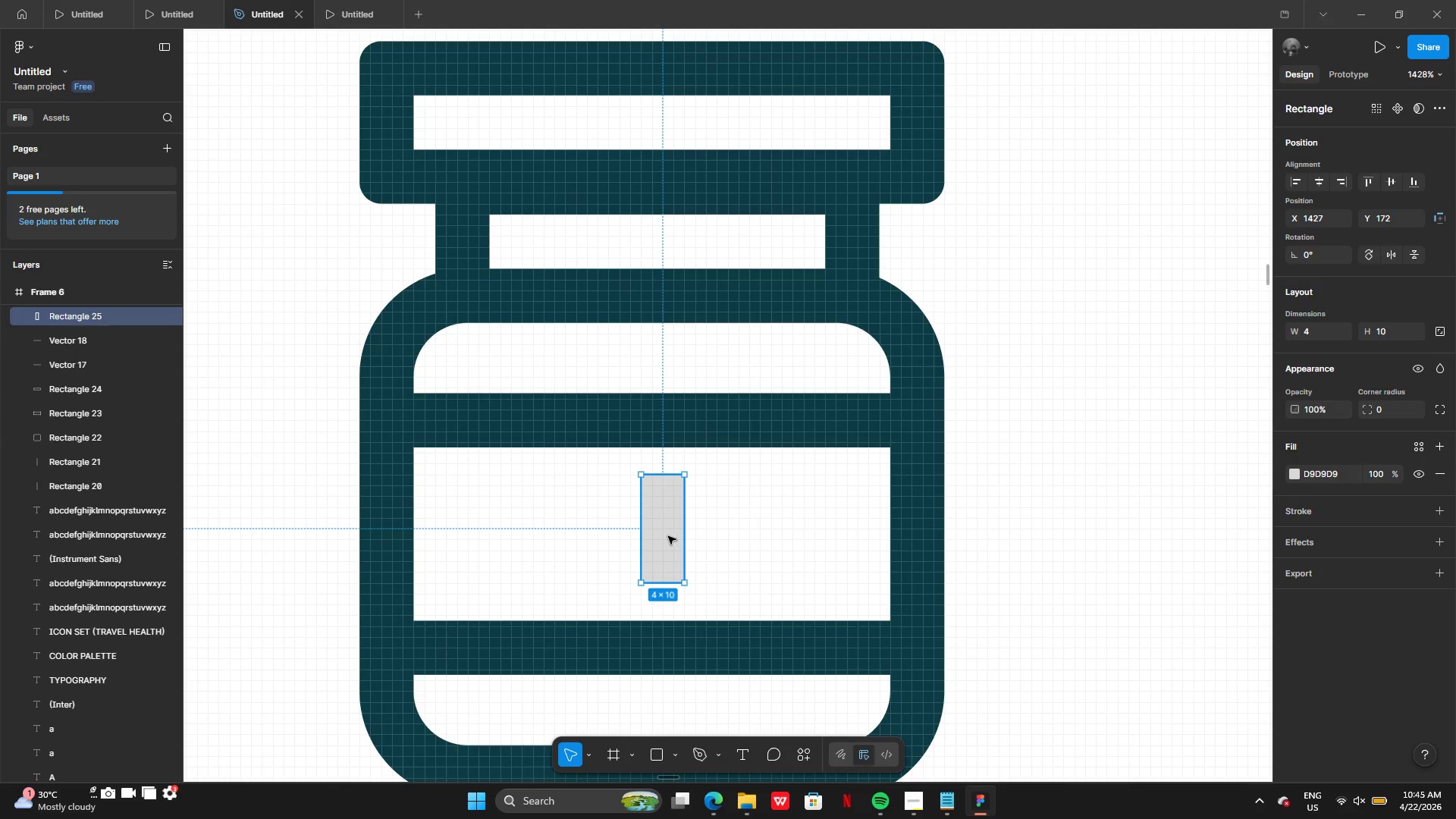 
left_click_drag(start_coordinate=[668, 536], to_coordinate=[660, 538])
 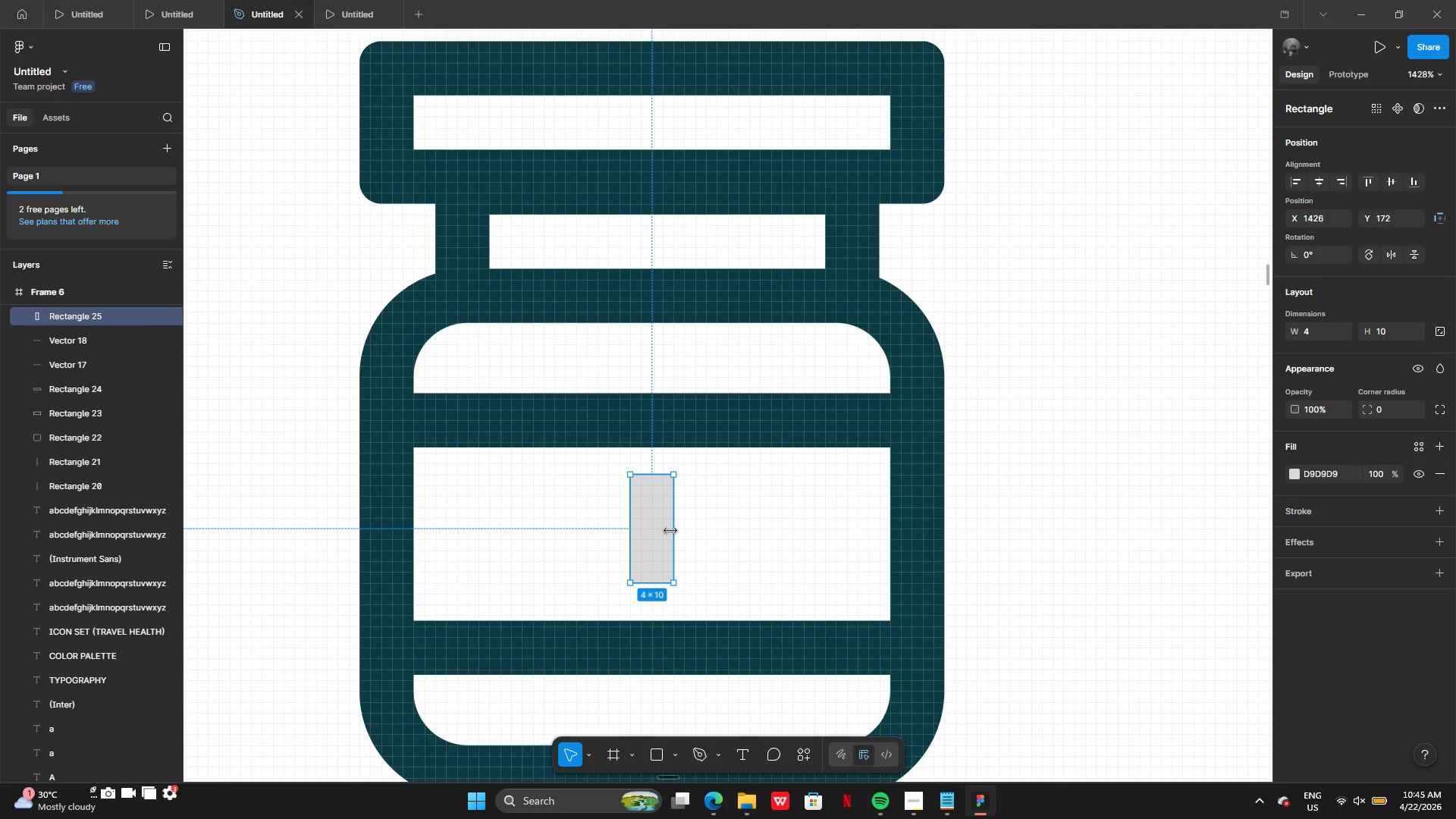 
left_click_drag(start_coordinate=[670, 531], to_coordinate=[682, 531])
 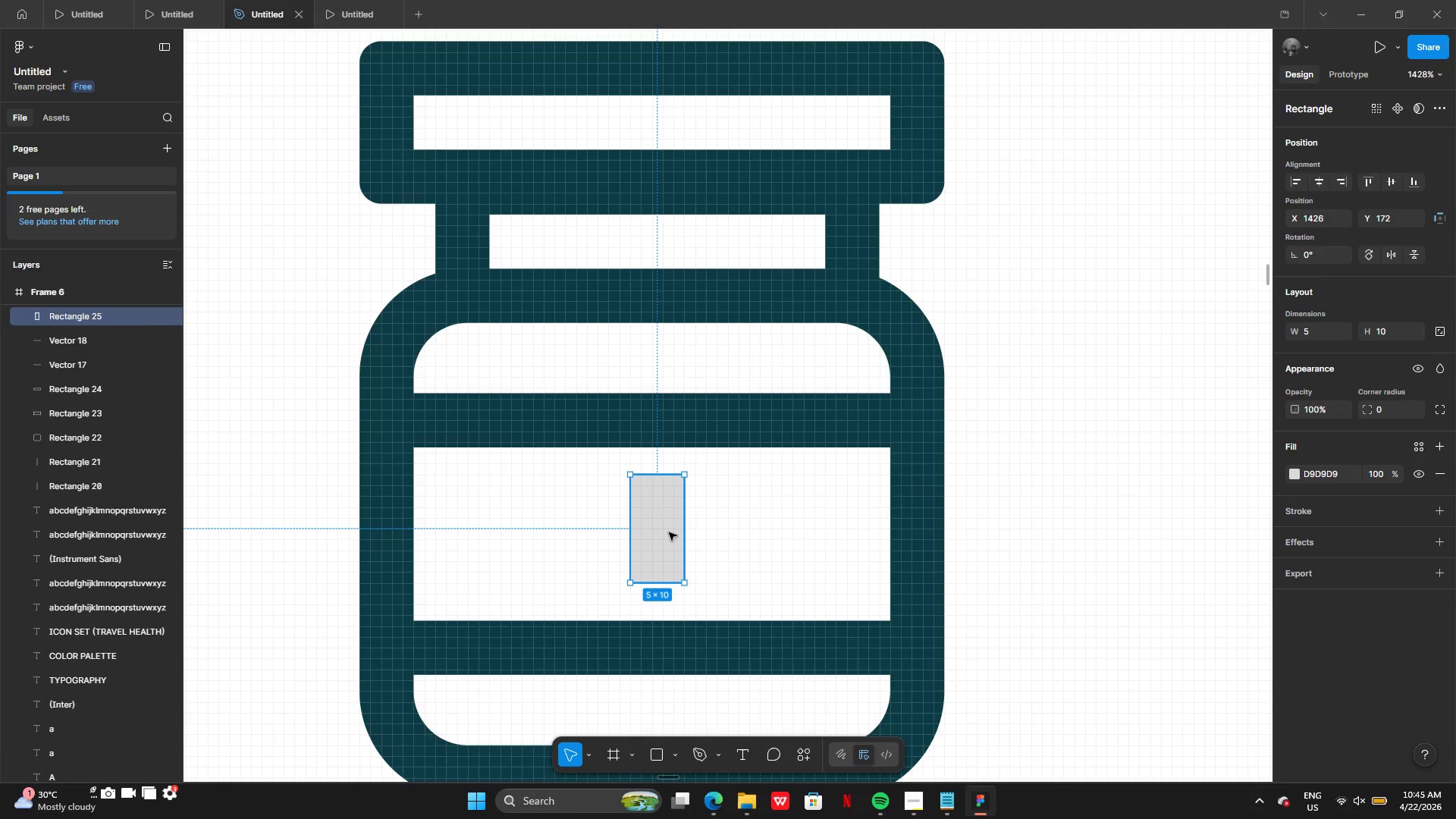 
left_click_drag(start_coordinate=[669, 532], to_coordinate=[664, 535])
 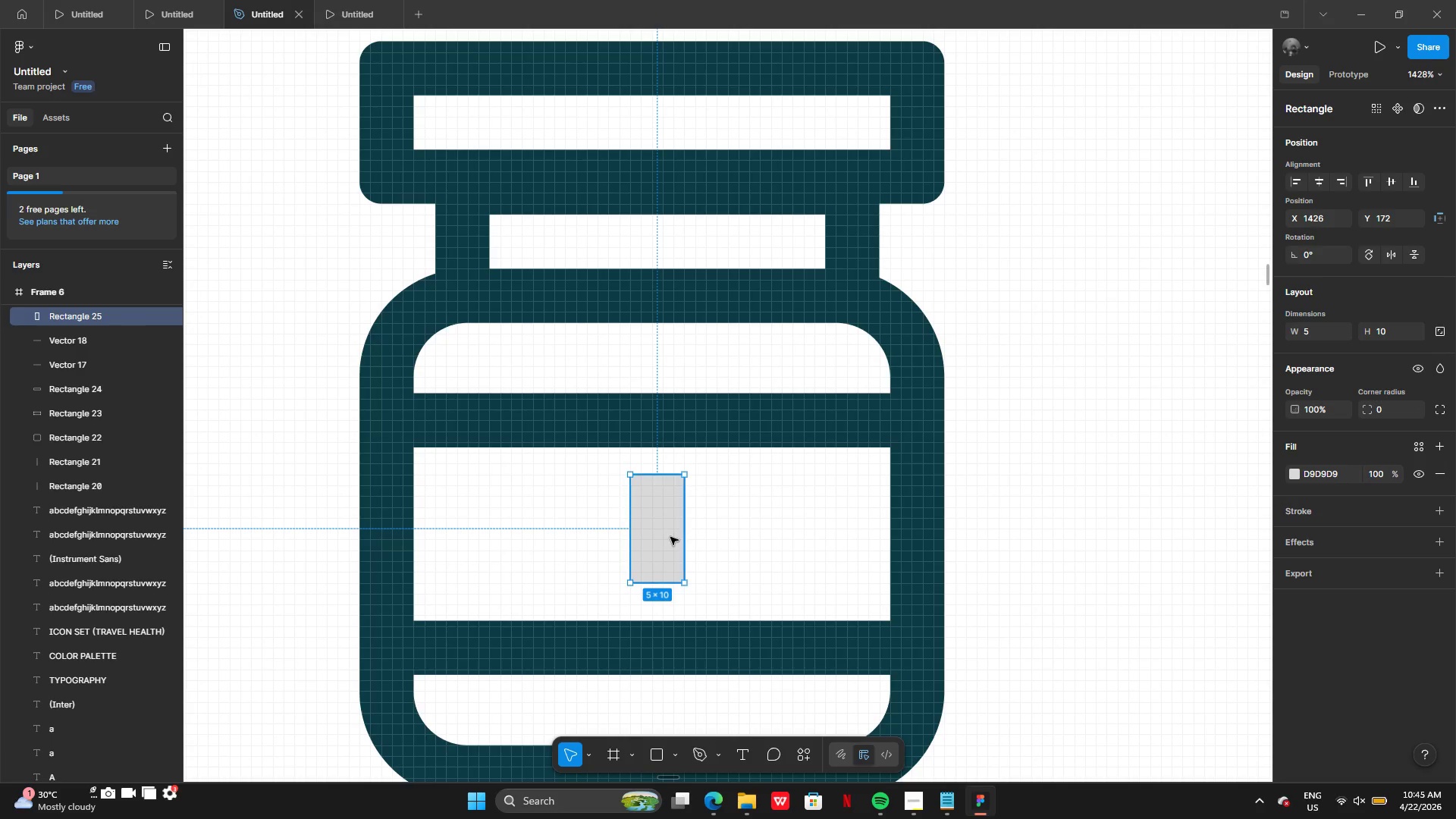 
left_click_drag(start_coordinate=[670, 537], to_coordinate=[676, 538])
 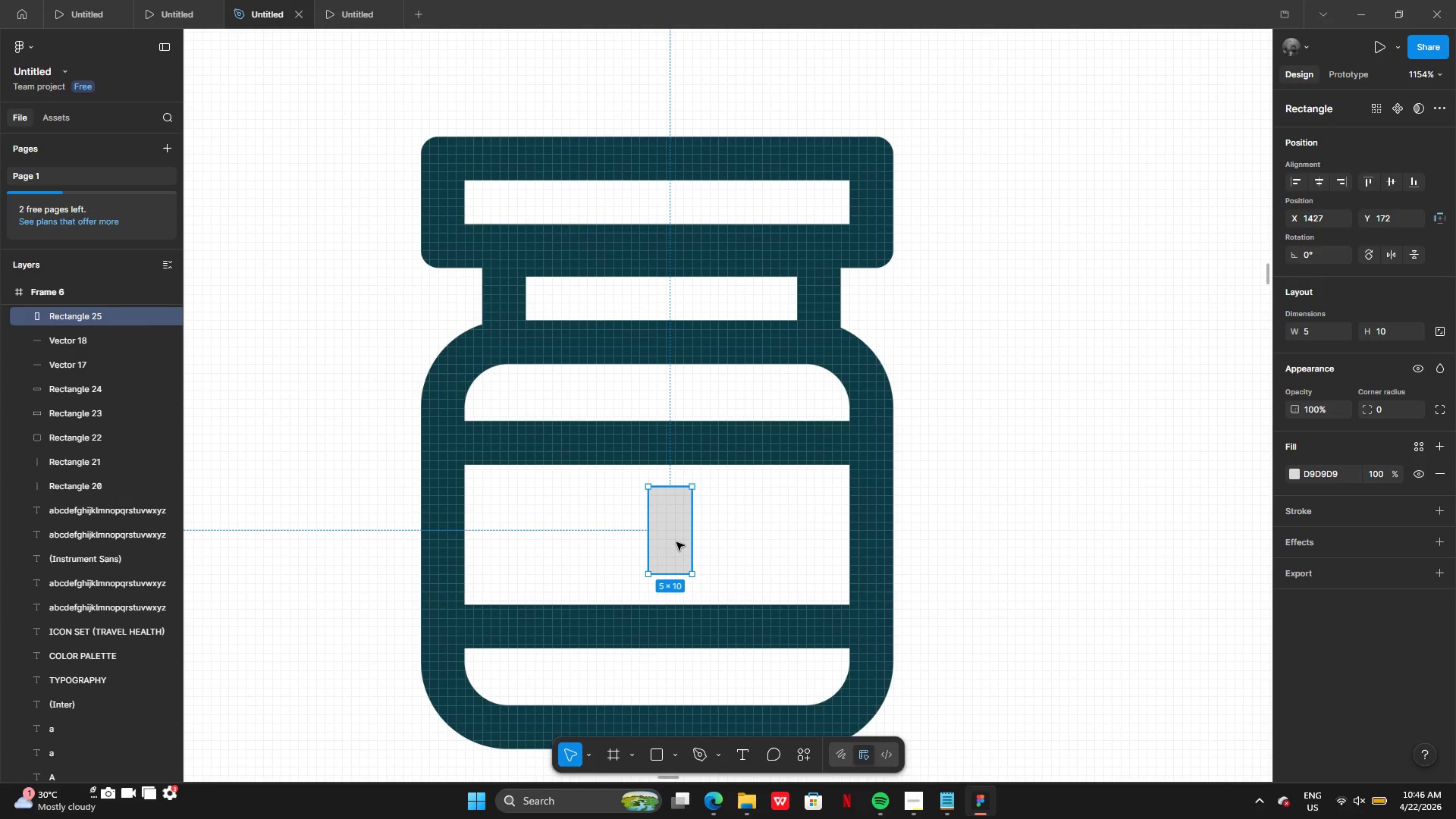 
left_click_drag(start_coordinate=[676, 542], to_coordinate=[668, 541])
 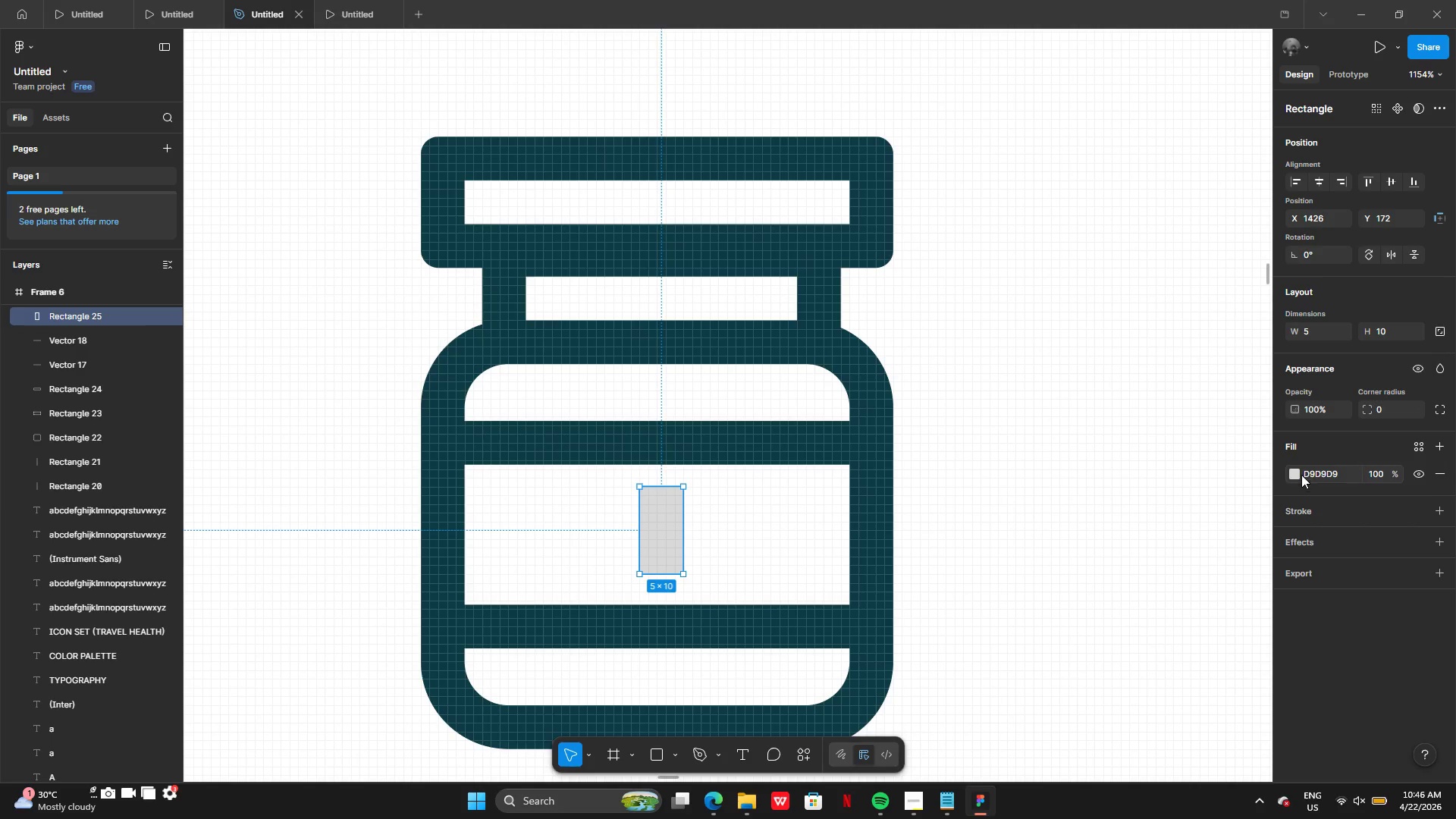 
left_click([1298, 473])
 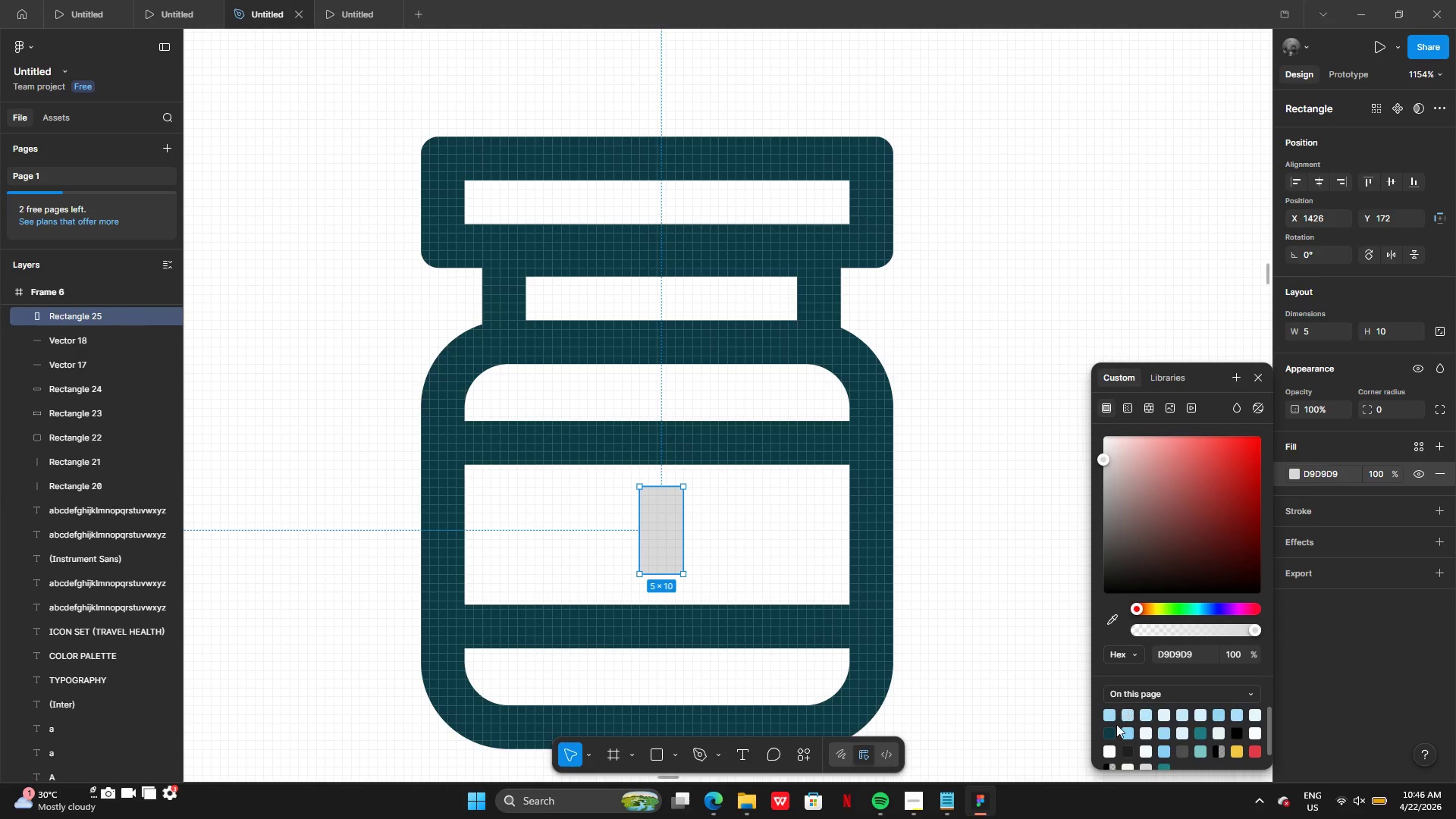 
left_click([1108, 730])
 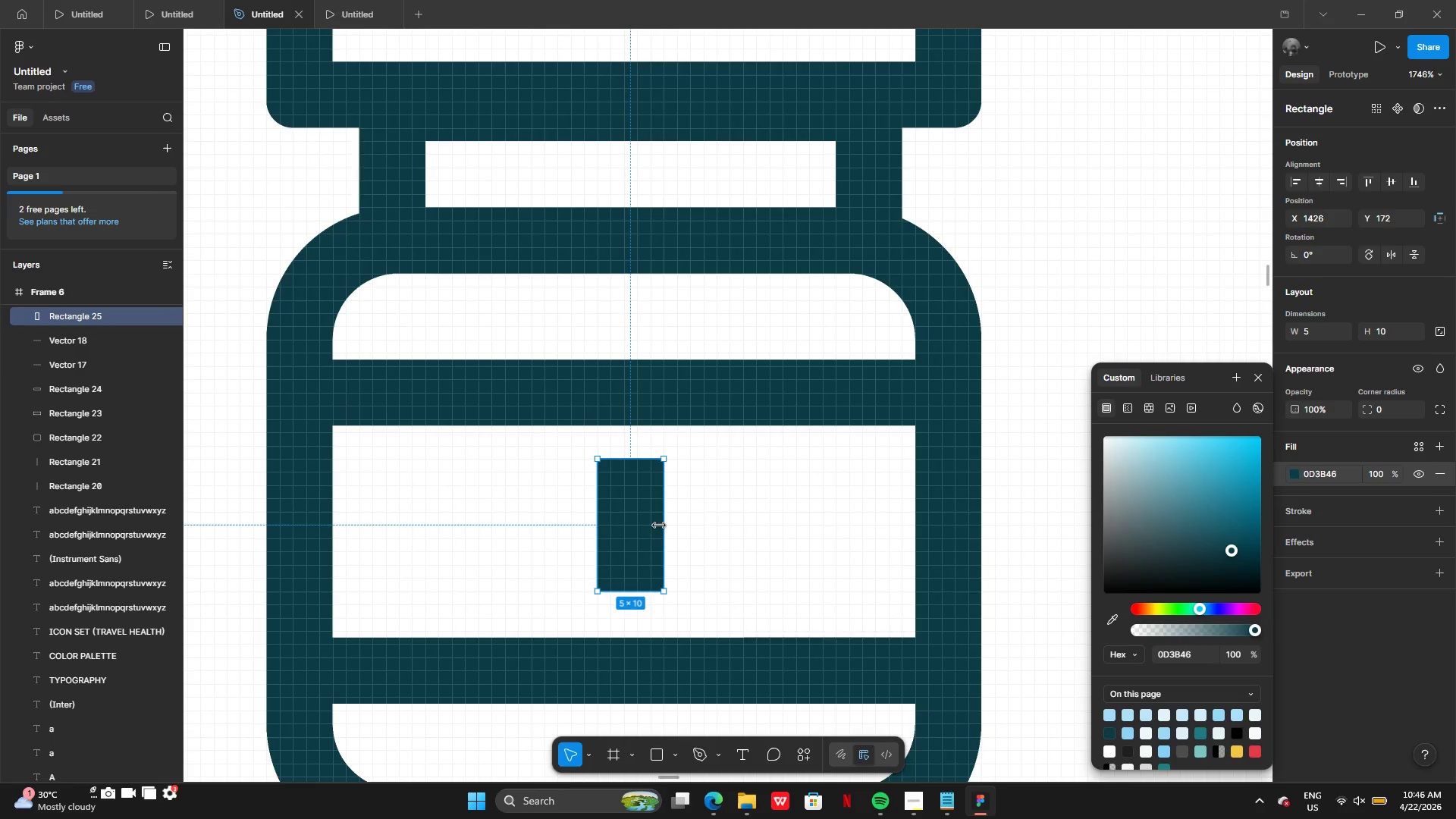 
hold_key(key=AltLeft, duration=0.44)
left_click_drag(start_coordinate=[632, 528], to_coordinate=[679, 529])
 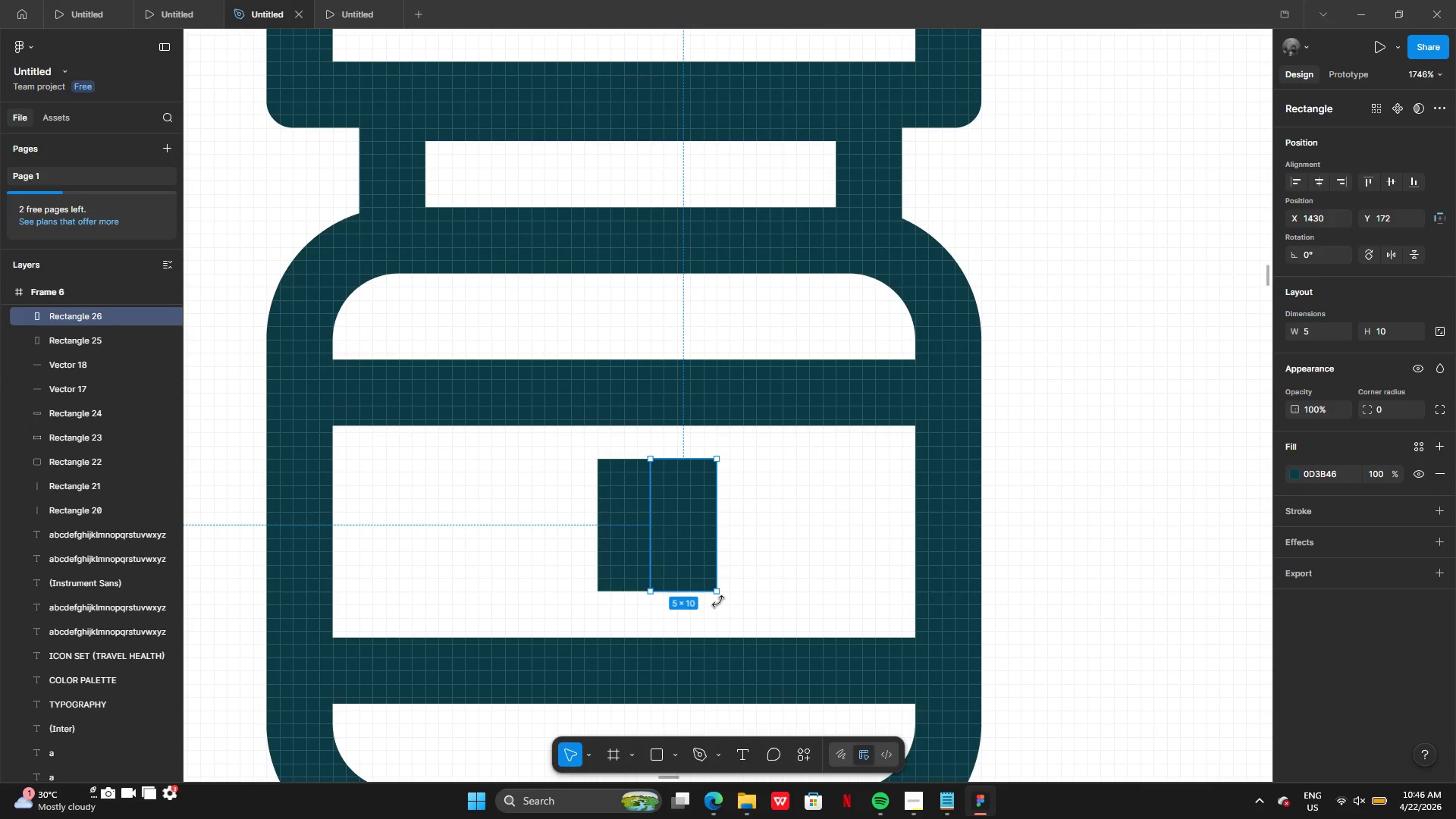 
left_click_drag(start_coordinate=[722, 600], to_coordinate=[736, 498])
 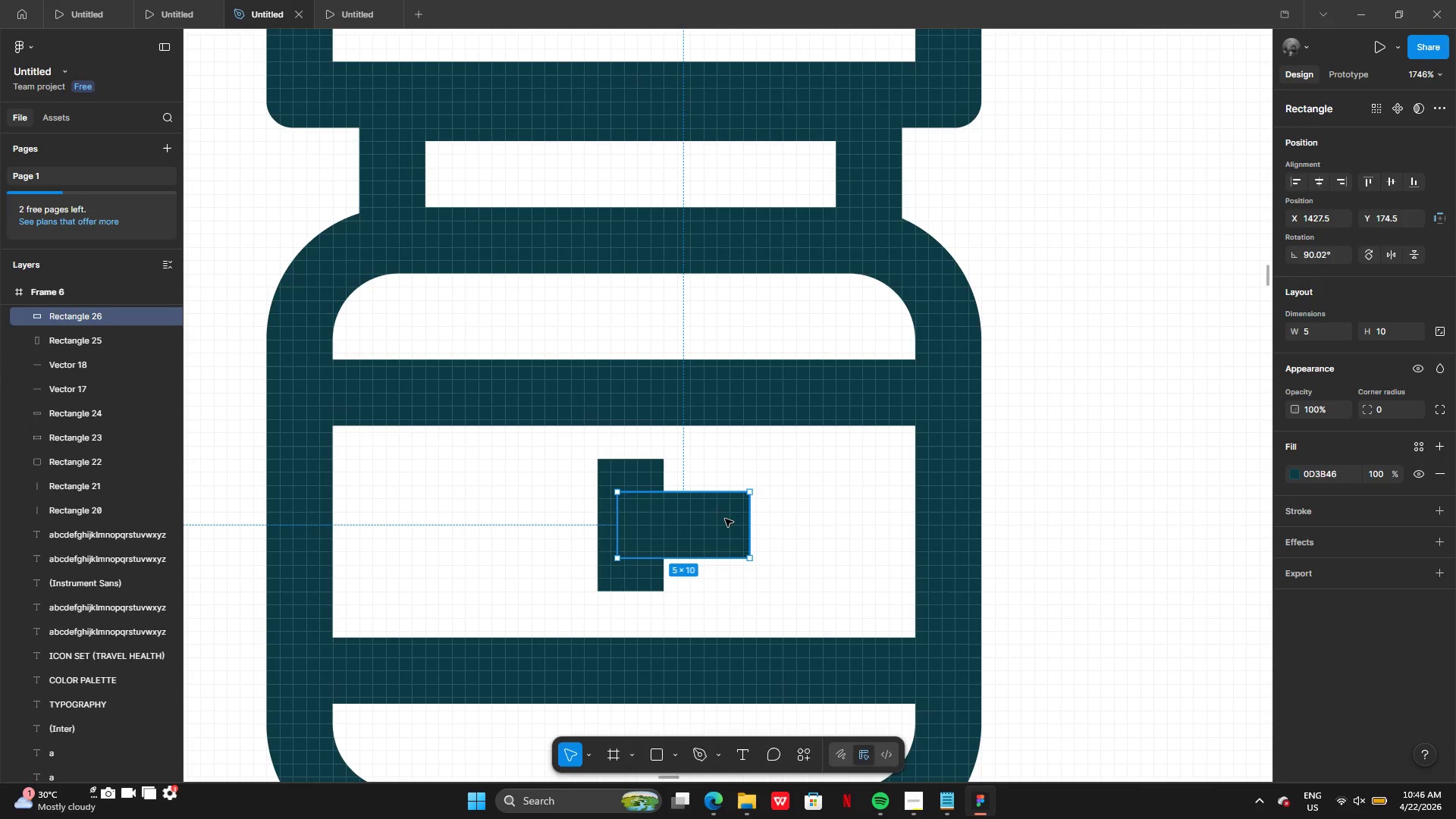 
left_click_drag(start_coordinate=[725, 519], to_coordinate=[673, 521])
 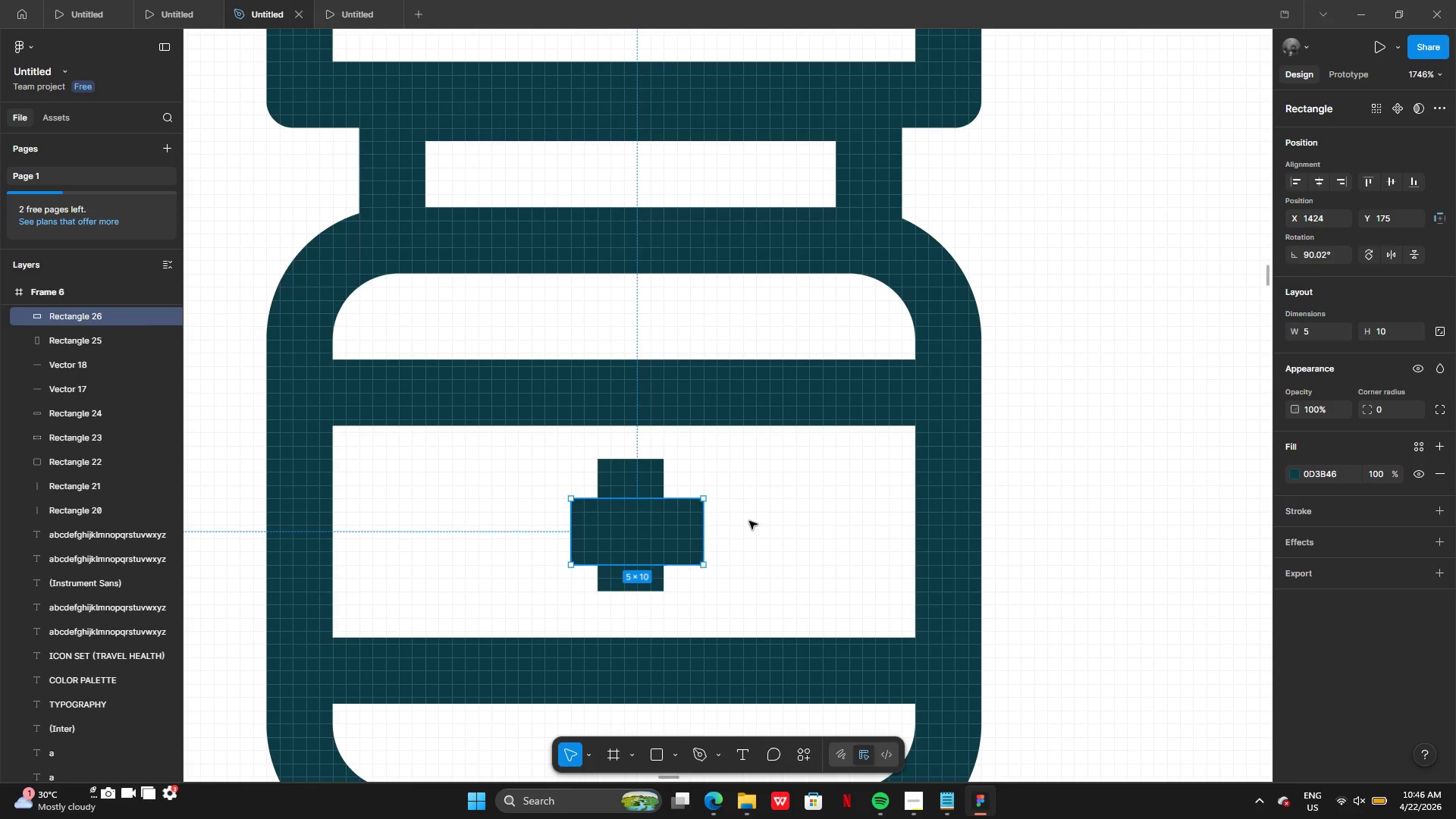 
left_click([749, 521])
 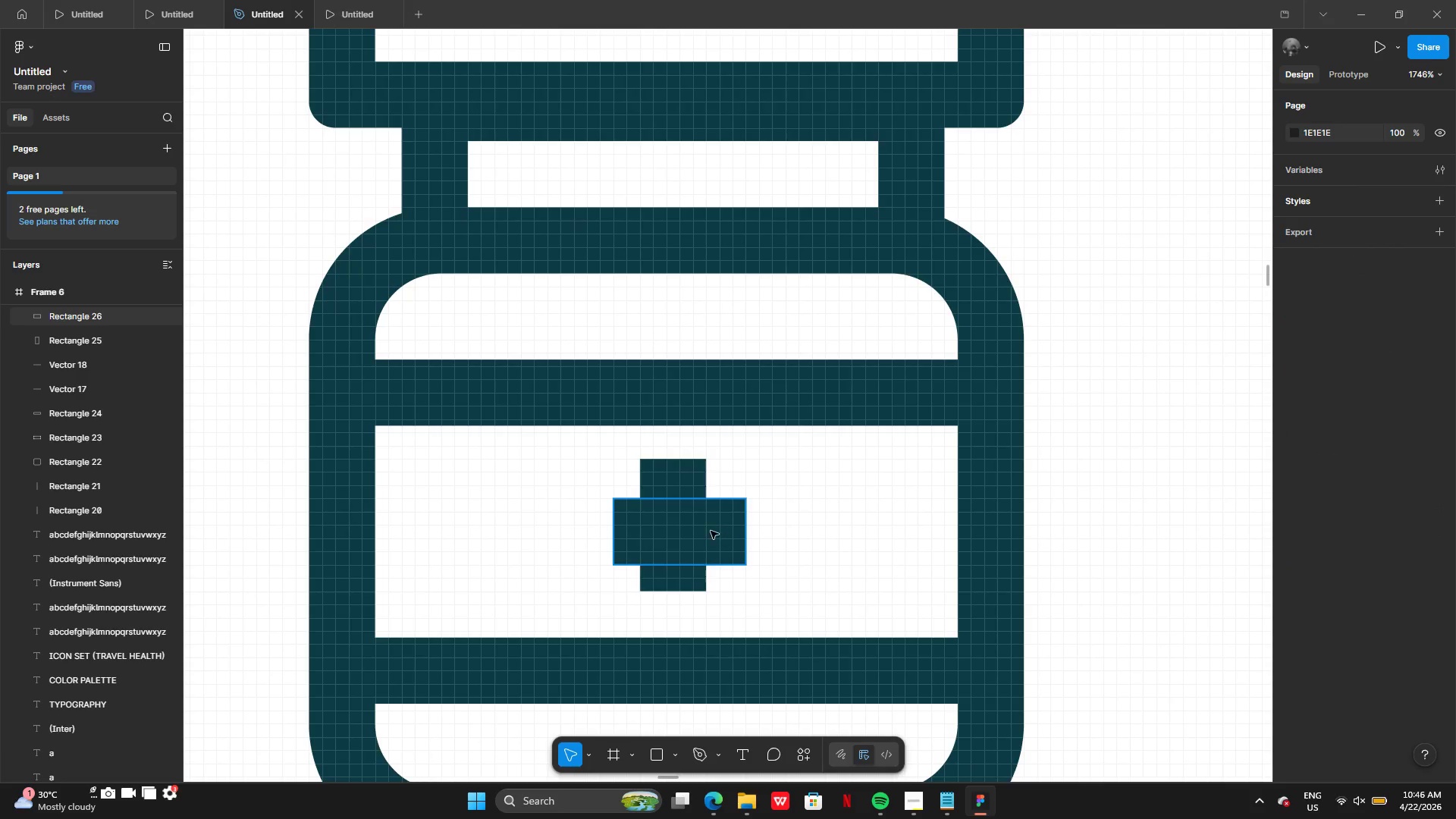 
left_click([709, 531])
 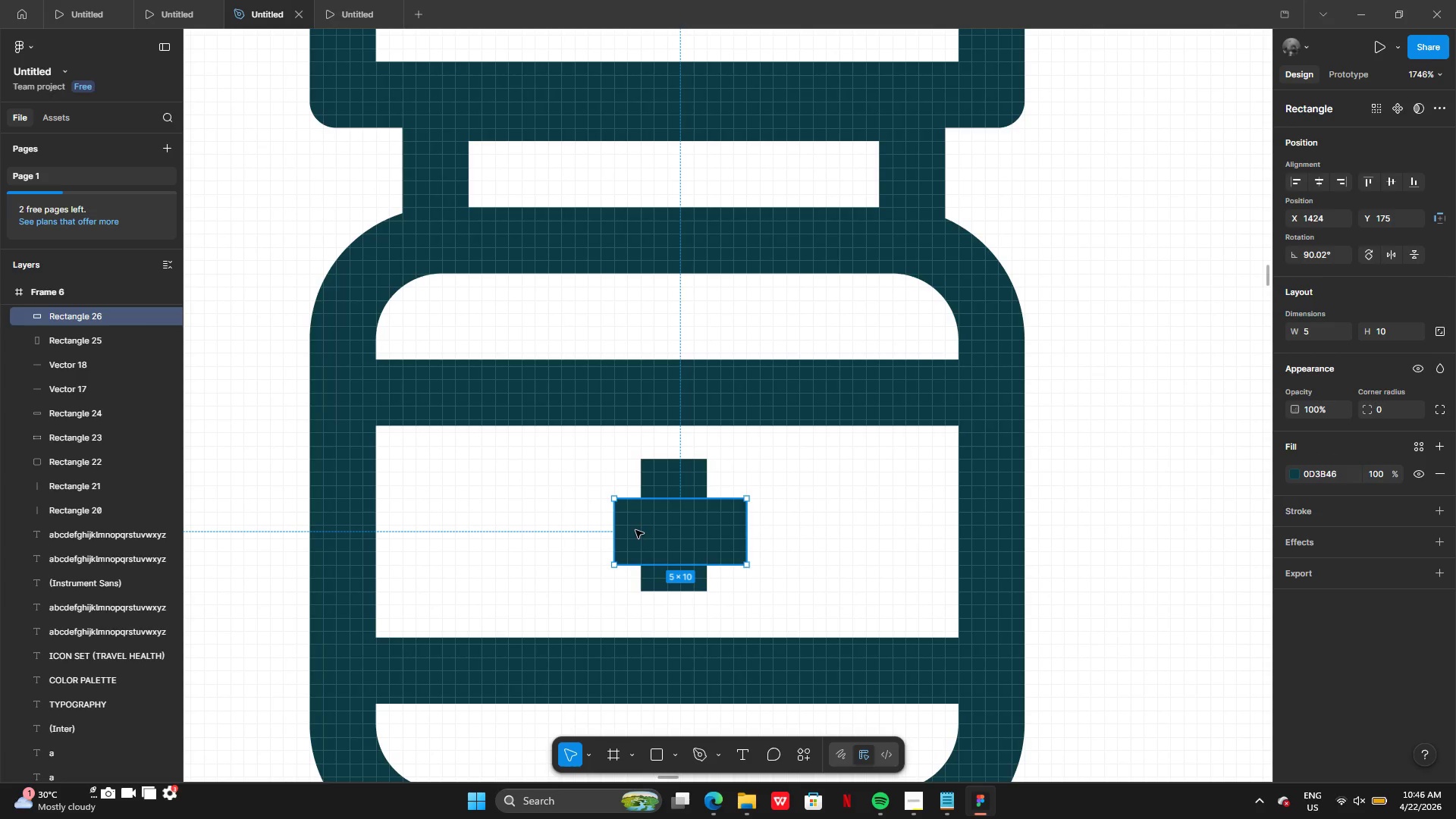 
left_click([635, 530])
 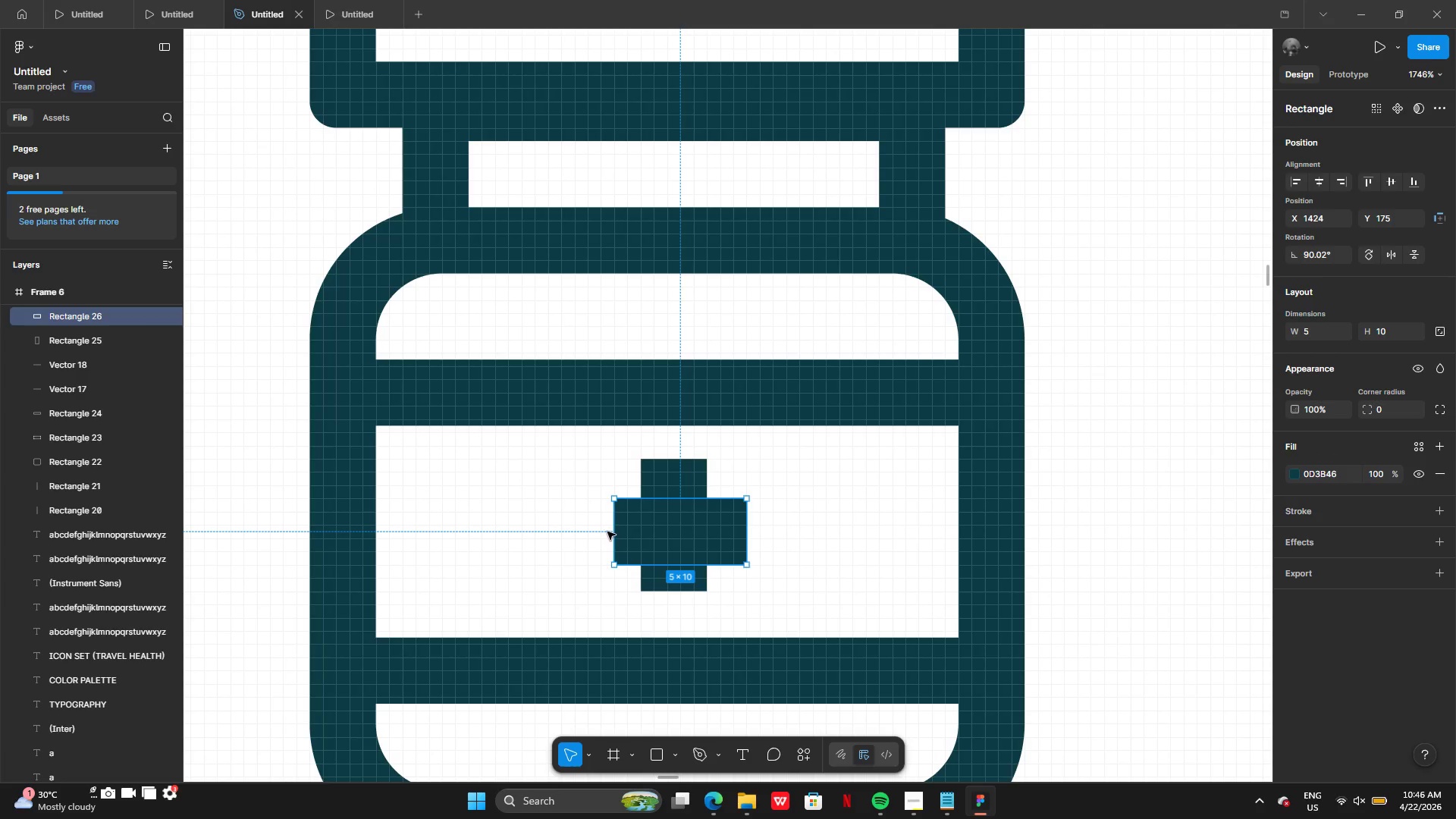 
left_click_drag(start_coordinate=[611, 531], to_coordinate=[551, 520])
 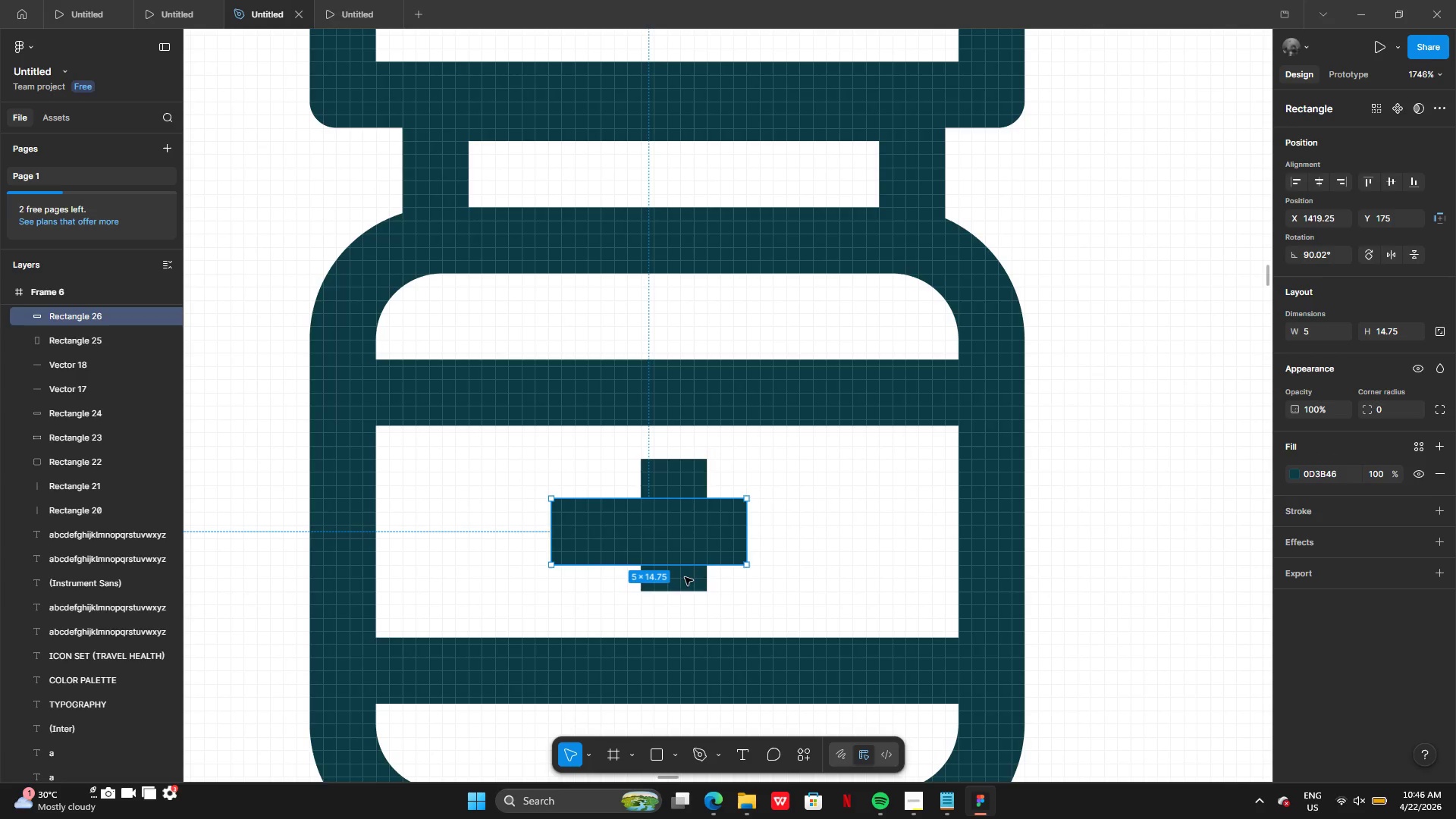 
left_click([685, 579])
 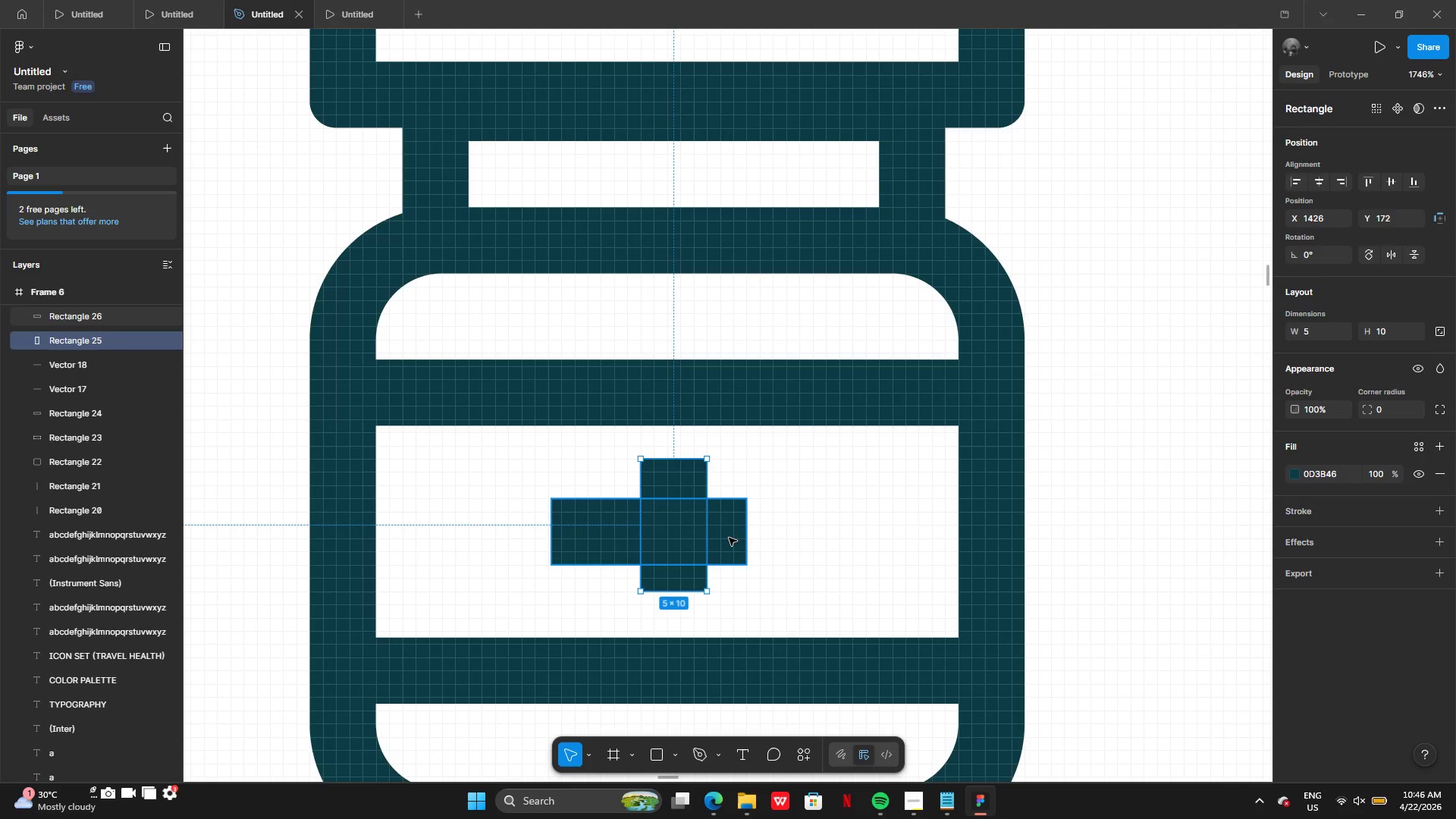 
left_click([730, 538])
 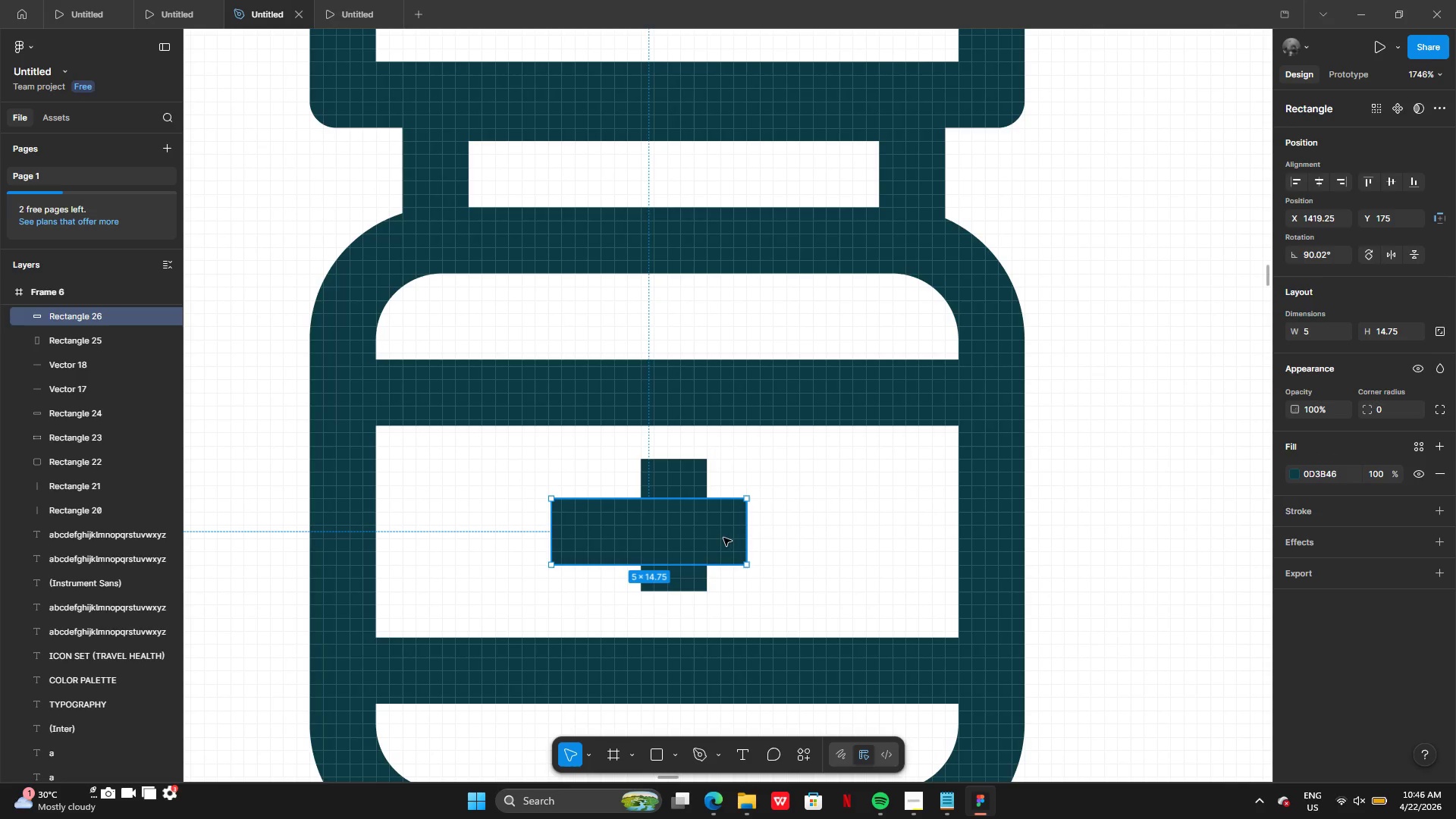 
left_click_drag(start_coordinate=[723, 538], to_coordinate=[742, 536])
 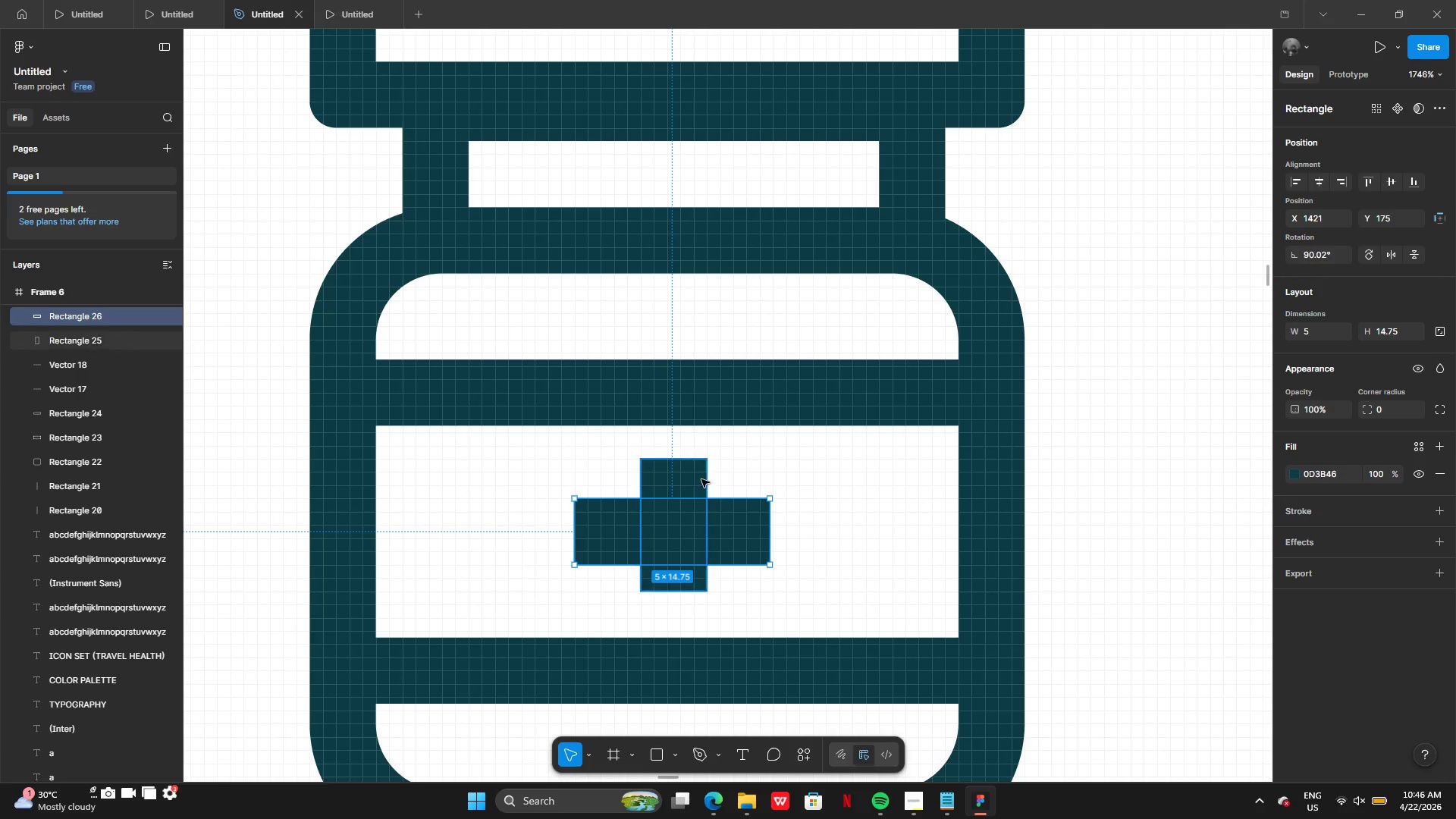 
left_click([701, 479])
 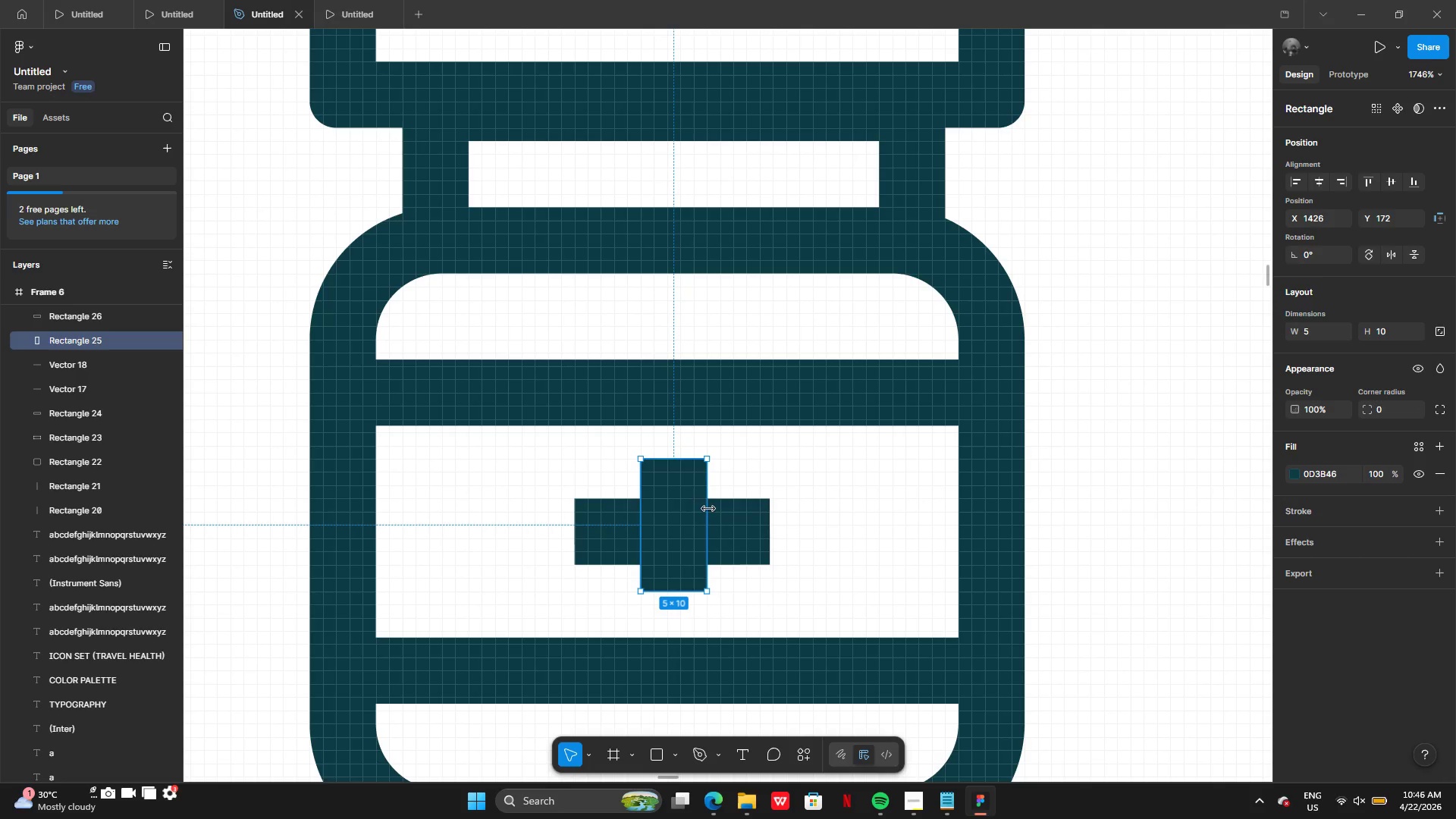 
key(Backspace)
 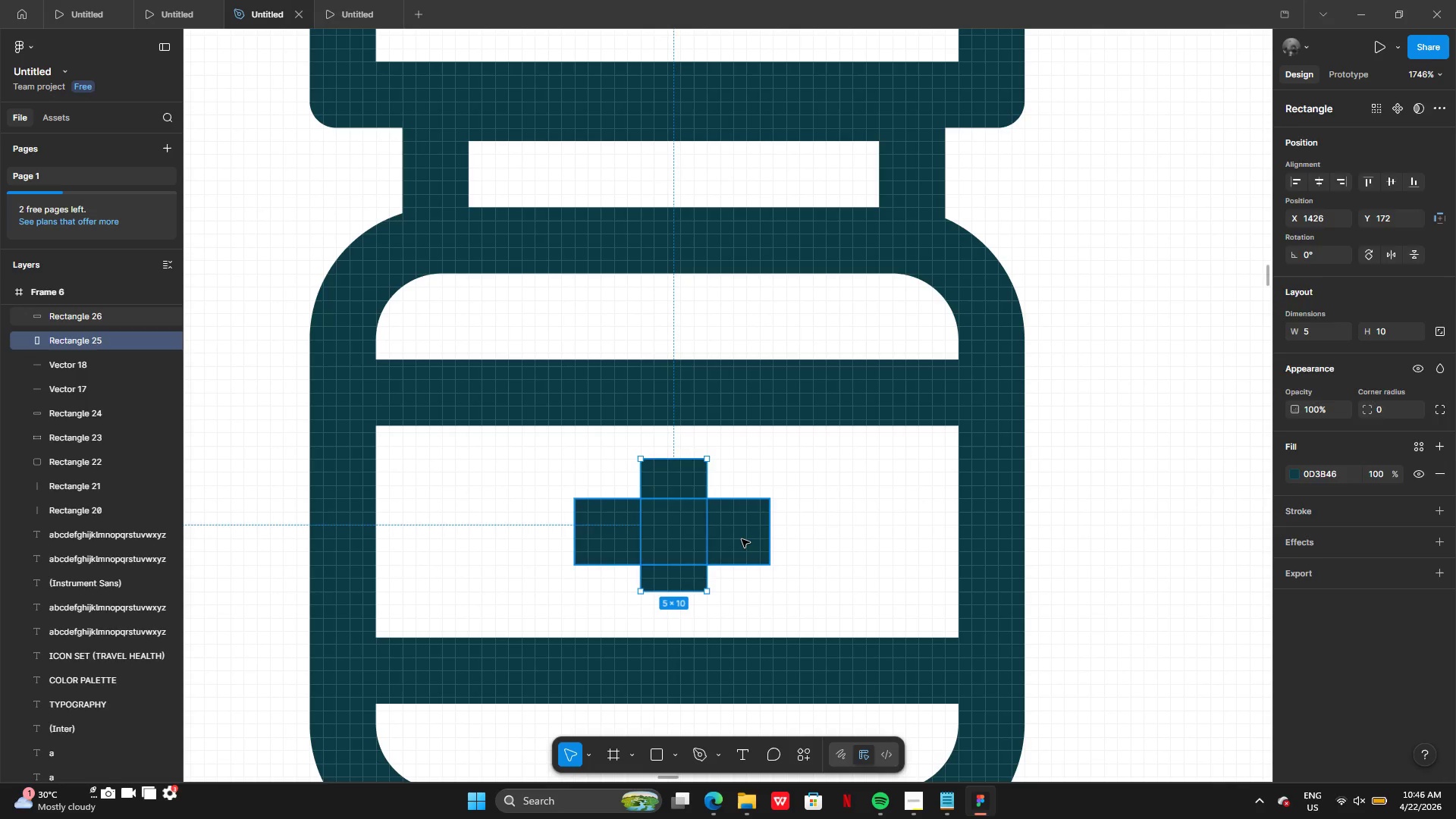 
left_click([742, 539])
 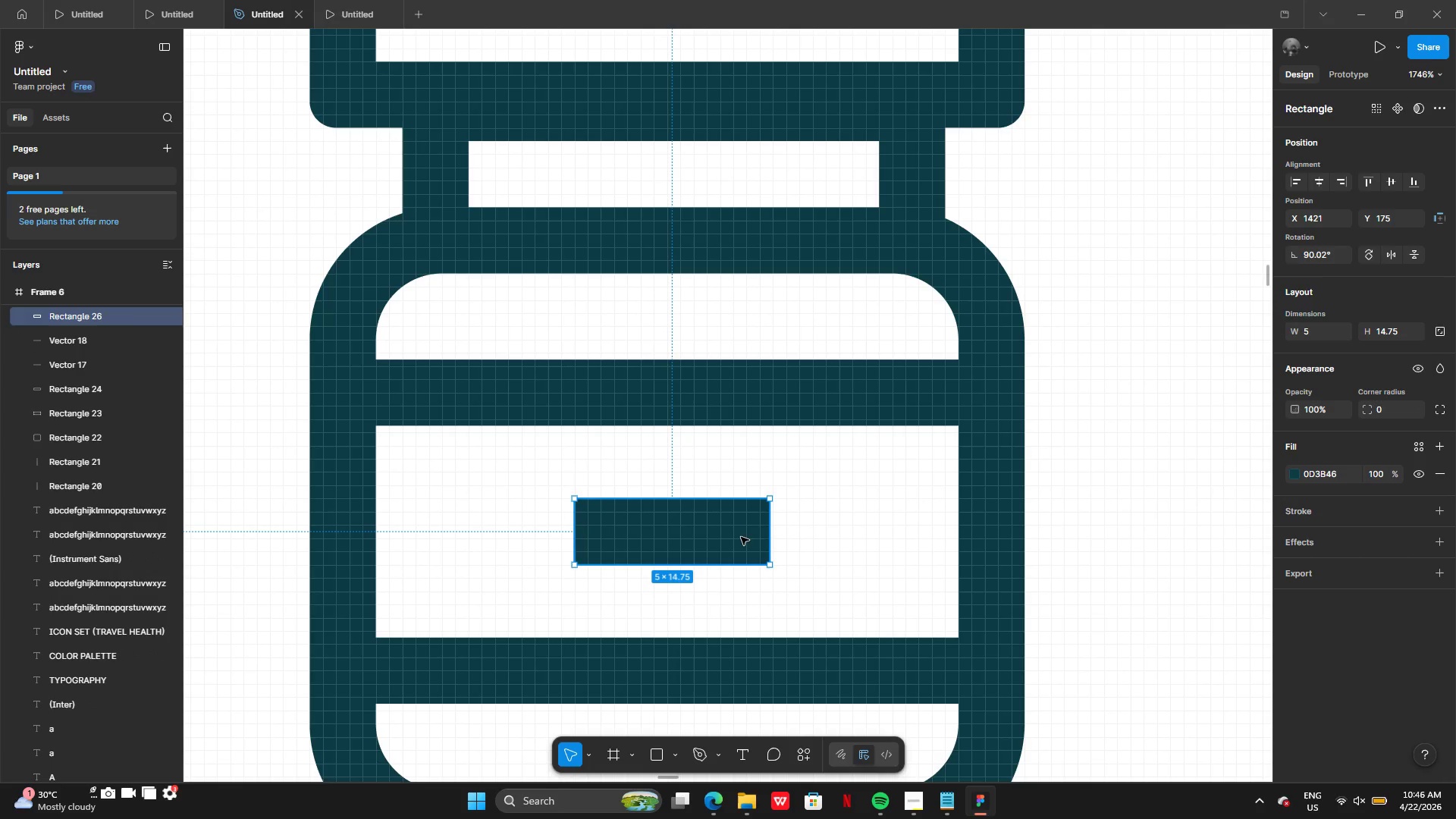 
hold_key(key=AltLeft, duration=0.42)
left_click_drag(start_coordinate=[735, 536], to_coordinate=[685, 546])
 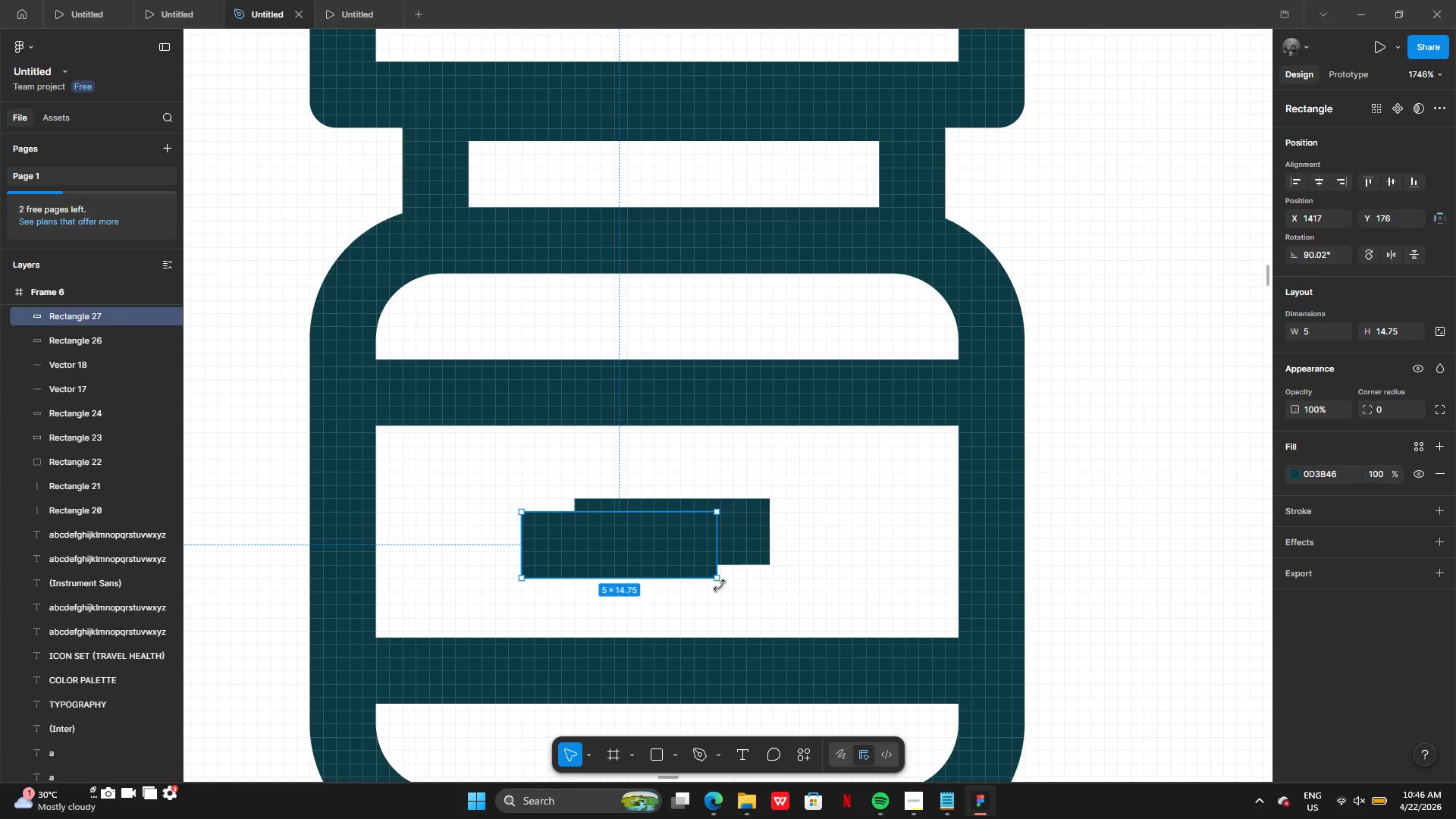 
left_click_drag(start_coordinate=[720, 585], to_coordinate=[657, 452])
 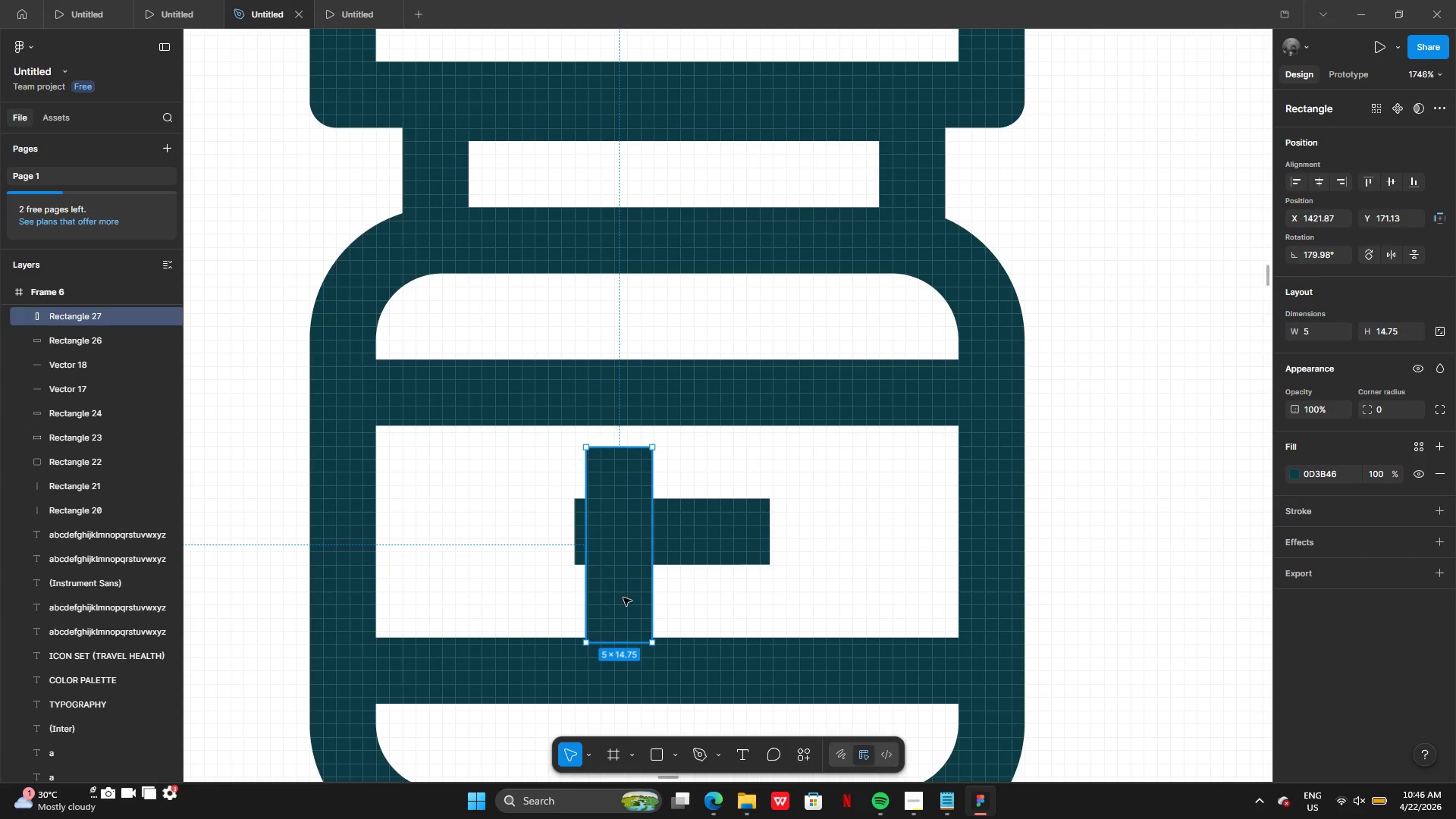 
left_click_drag(start_coordinate=[623, 599], to_coordinate=[678, 585])
 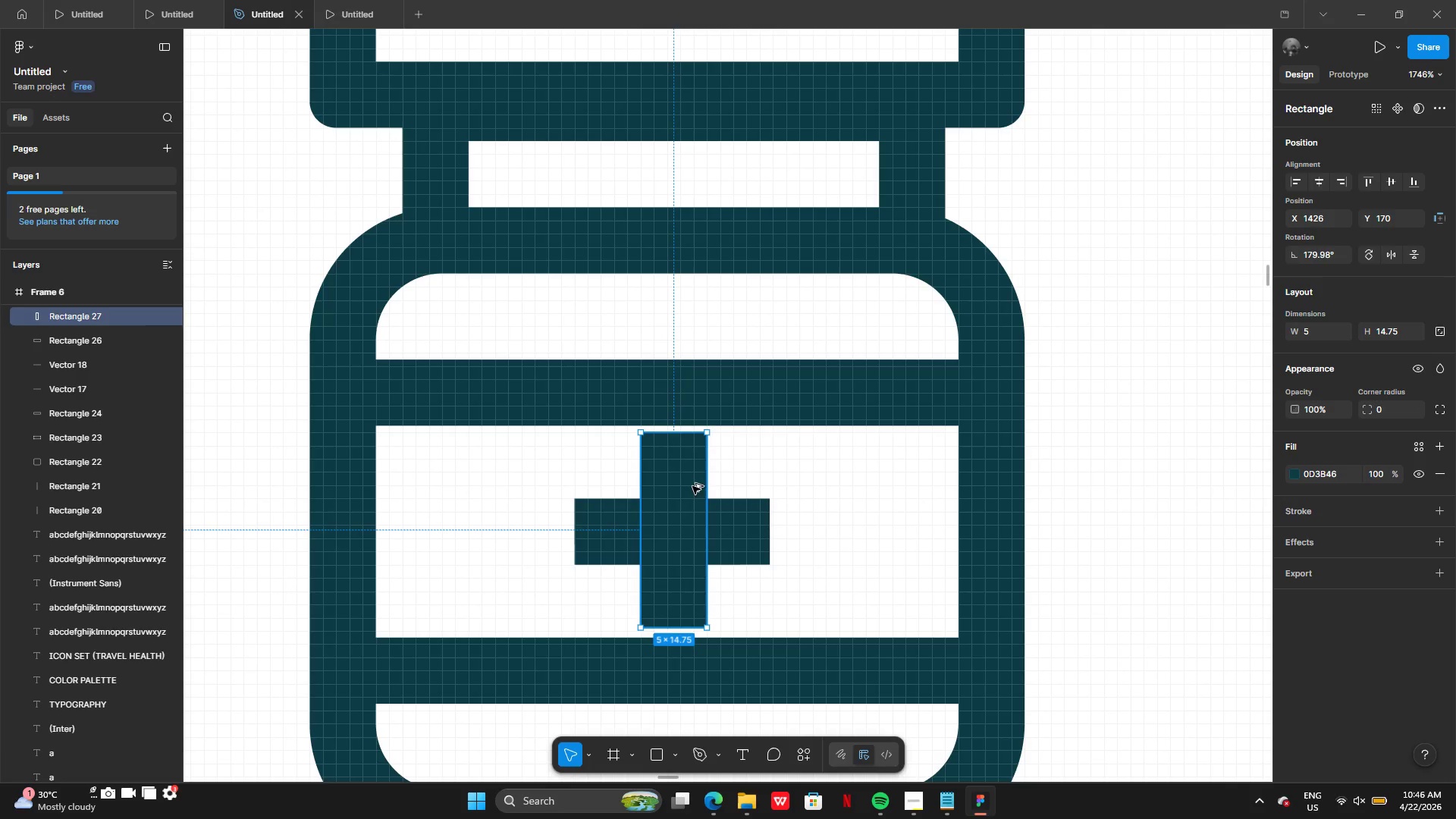 
hold_key(key=AltLeft, duration=1.66)
left_click_drag(start_coordinate=[679, 430], to_coordinate=[679, 447])
 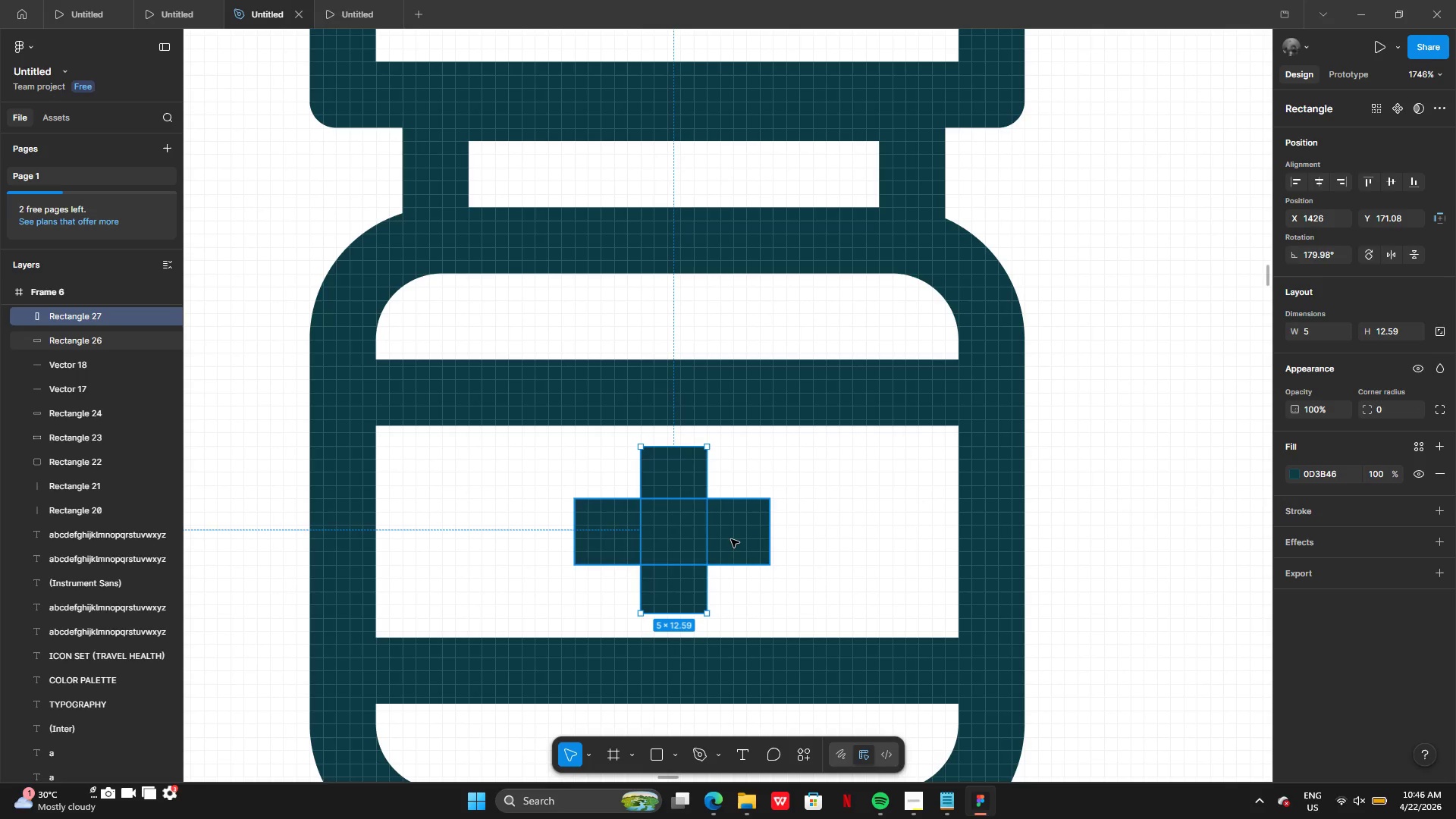 
left_click([732, 539])
 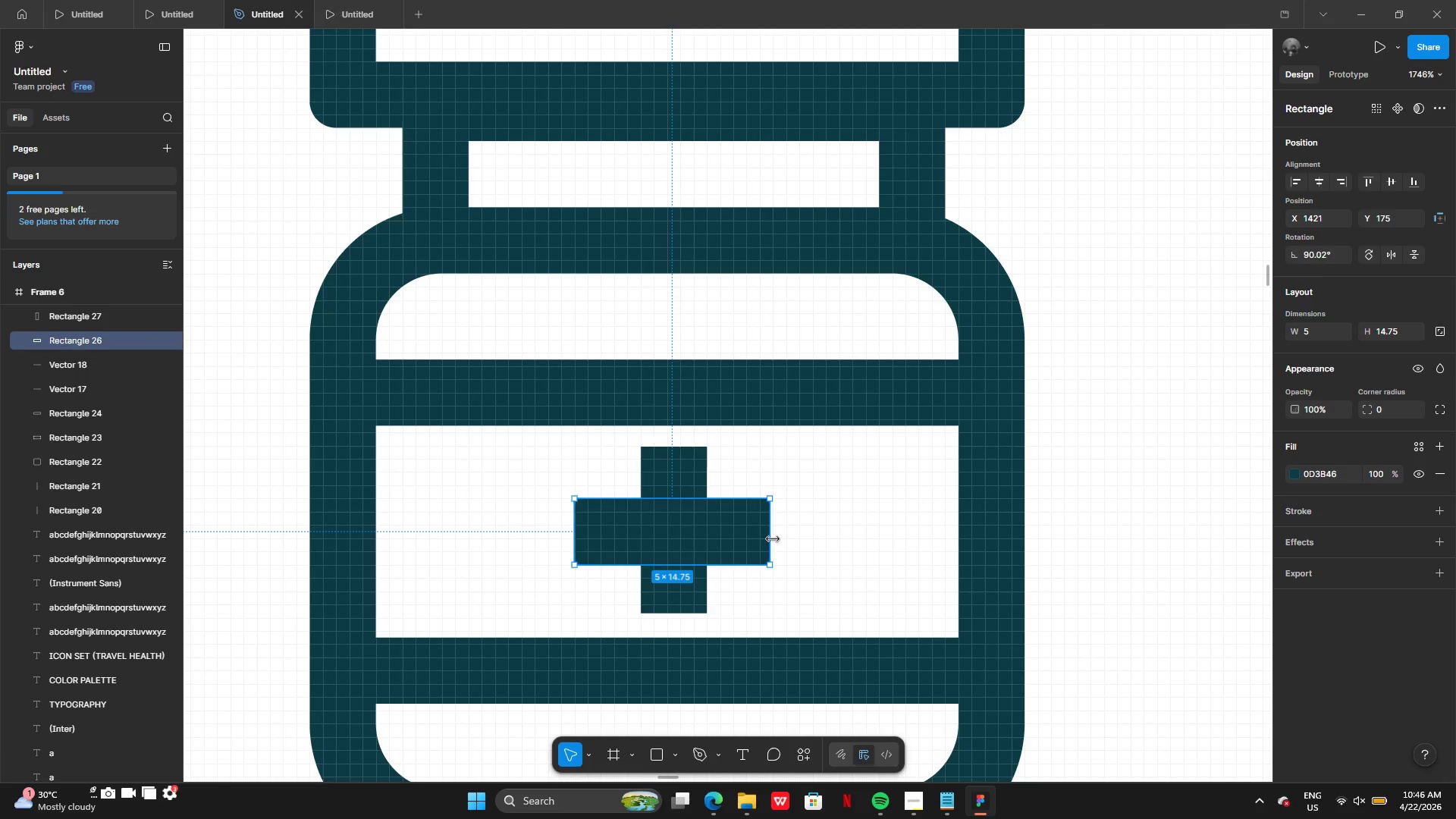 
hold_key(key=AltLeft, duration=1.2)
left_click_drag(start_coordinate=[773, 539], to_coordinate=[752, 538])
 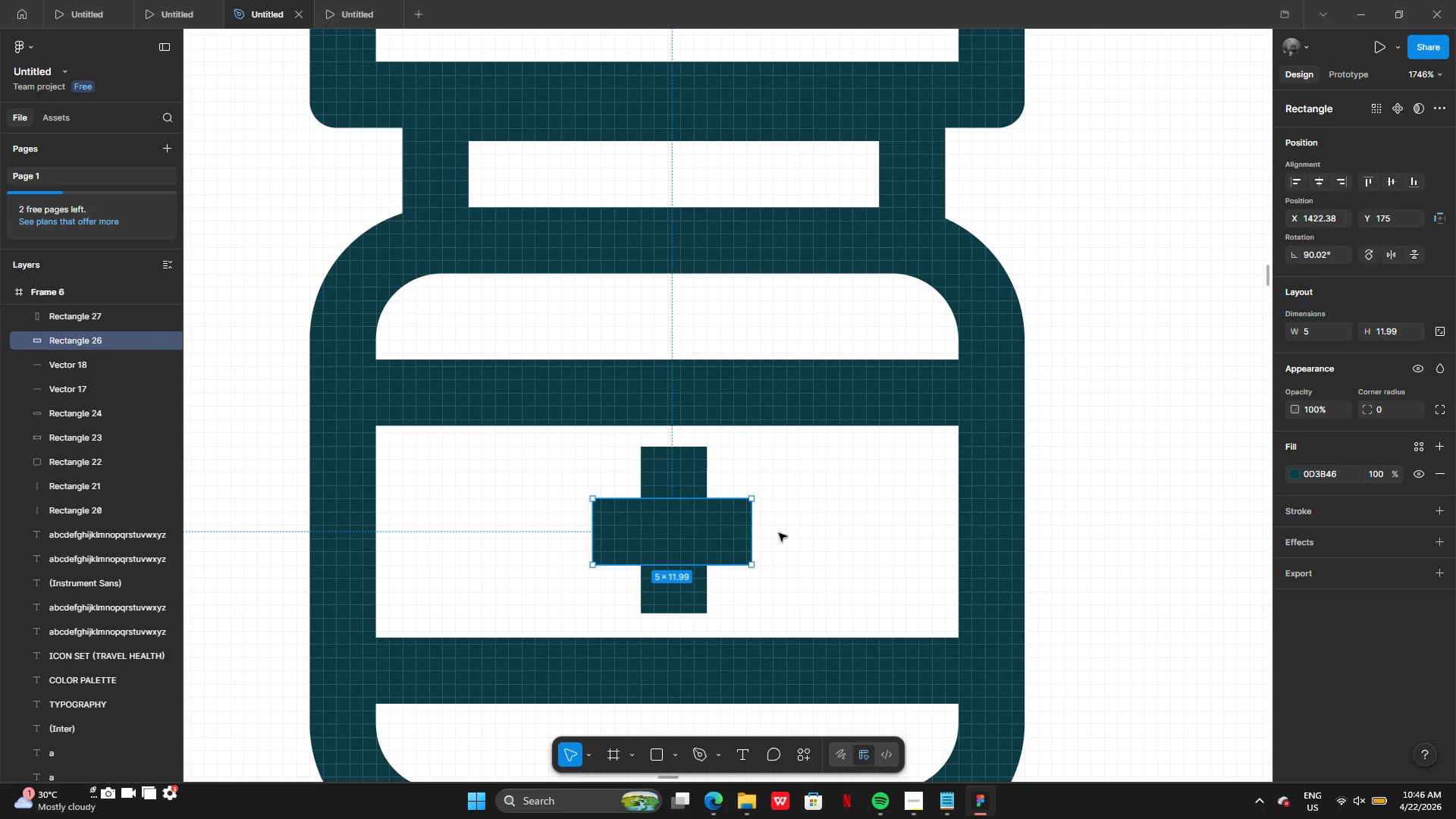 
left_click([780, 533])
 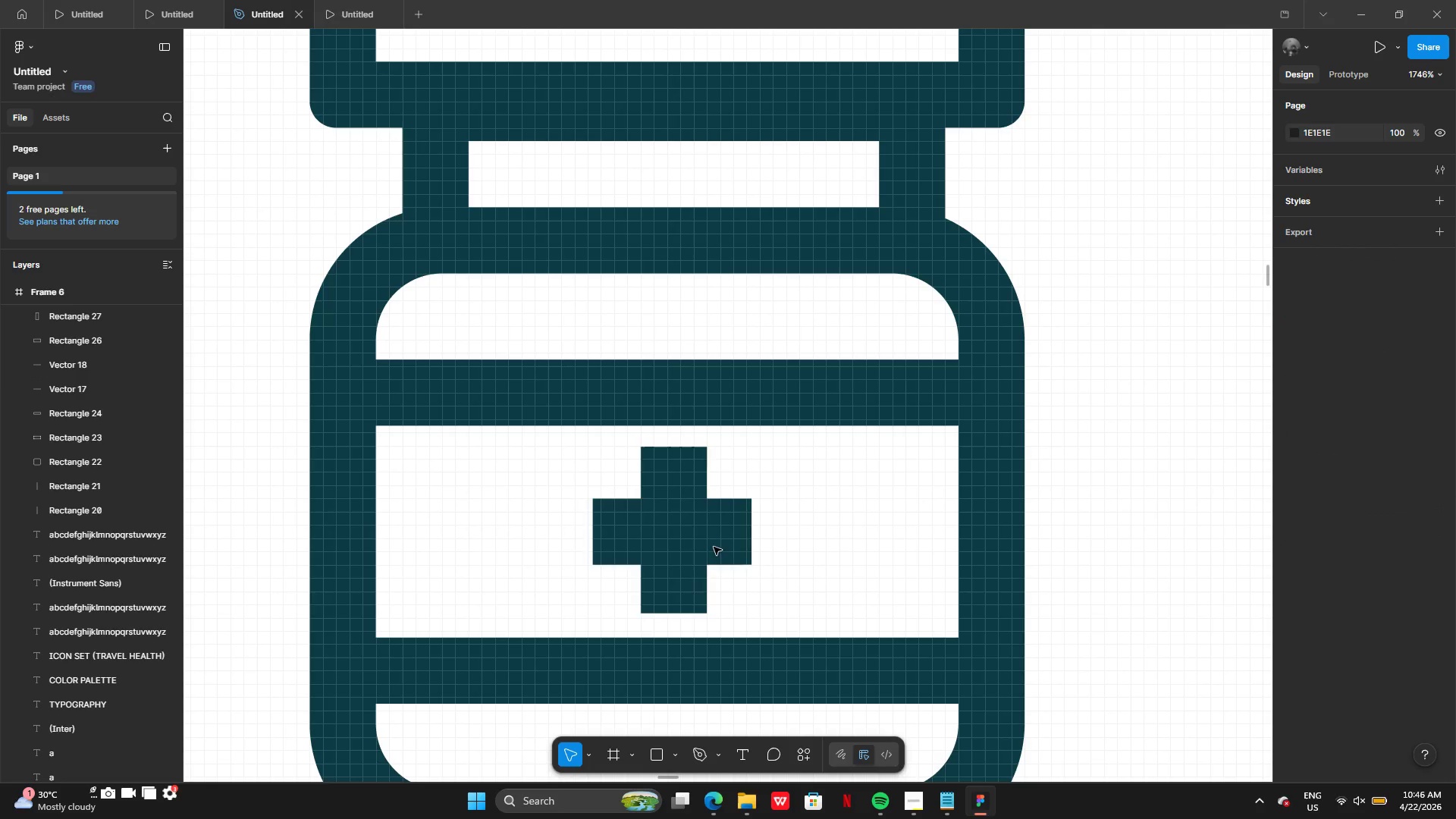 
left_click([672, 547])
 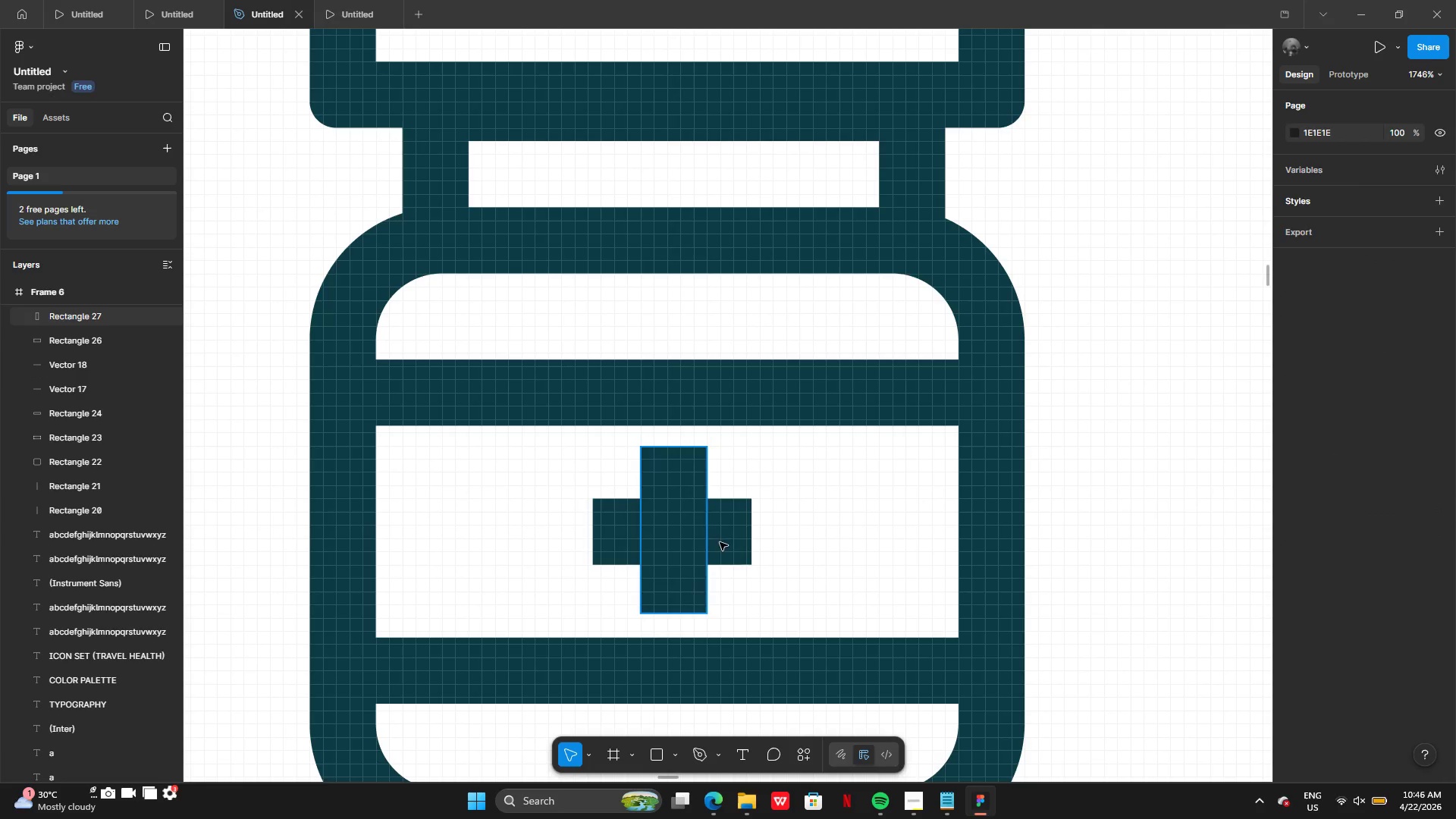 
hold_key(key=ShiftLeft, duration=0.61)
left_click([726, 541])
 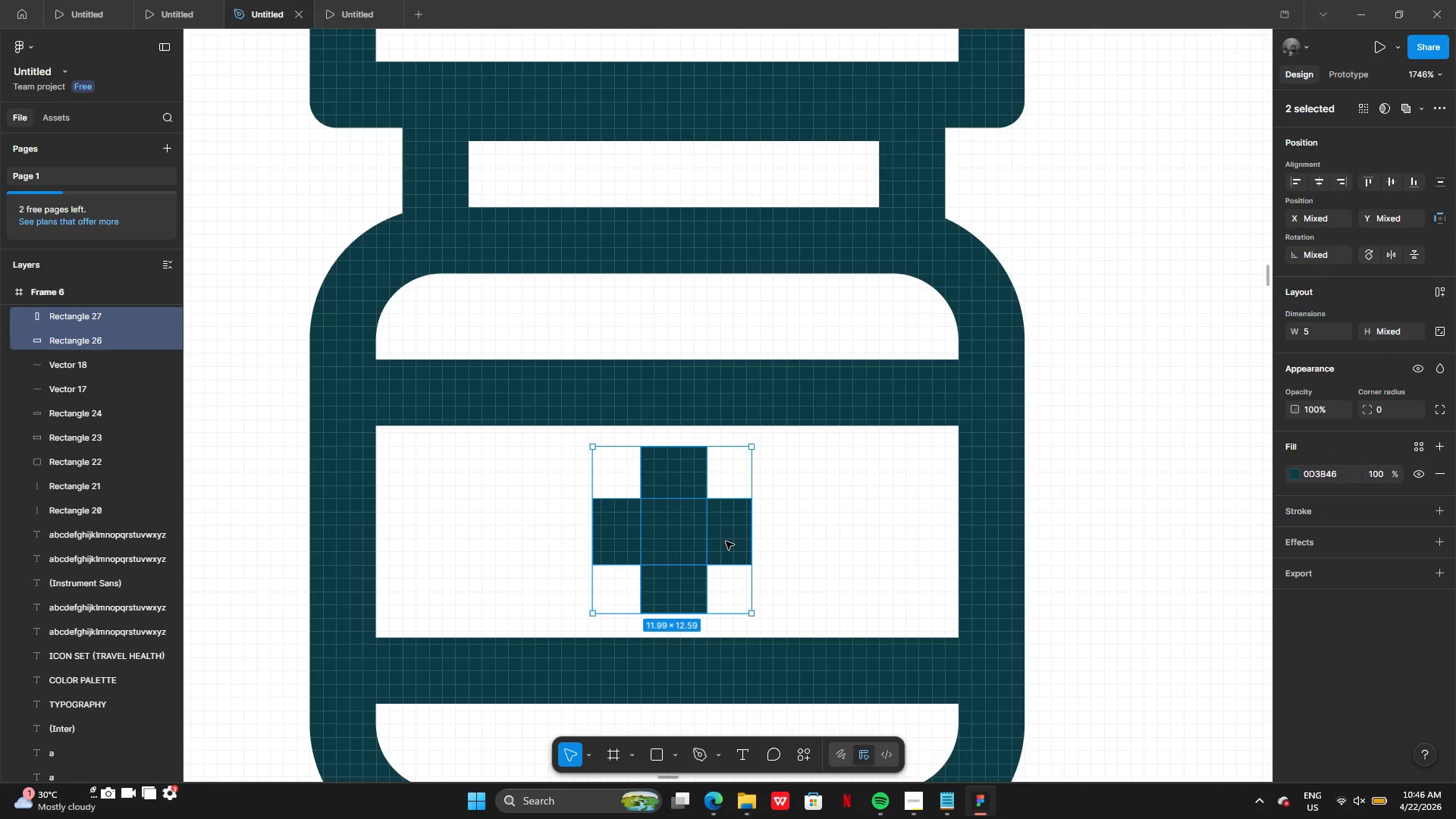 
key(Control+G)
 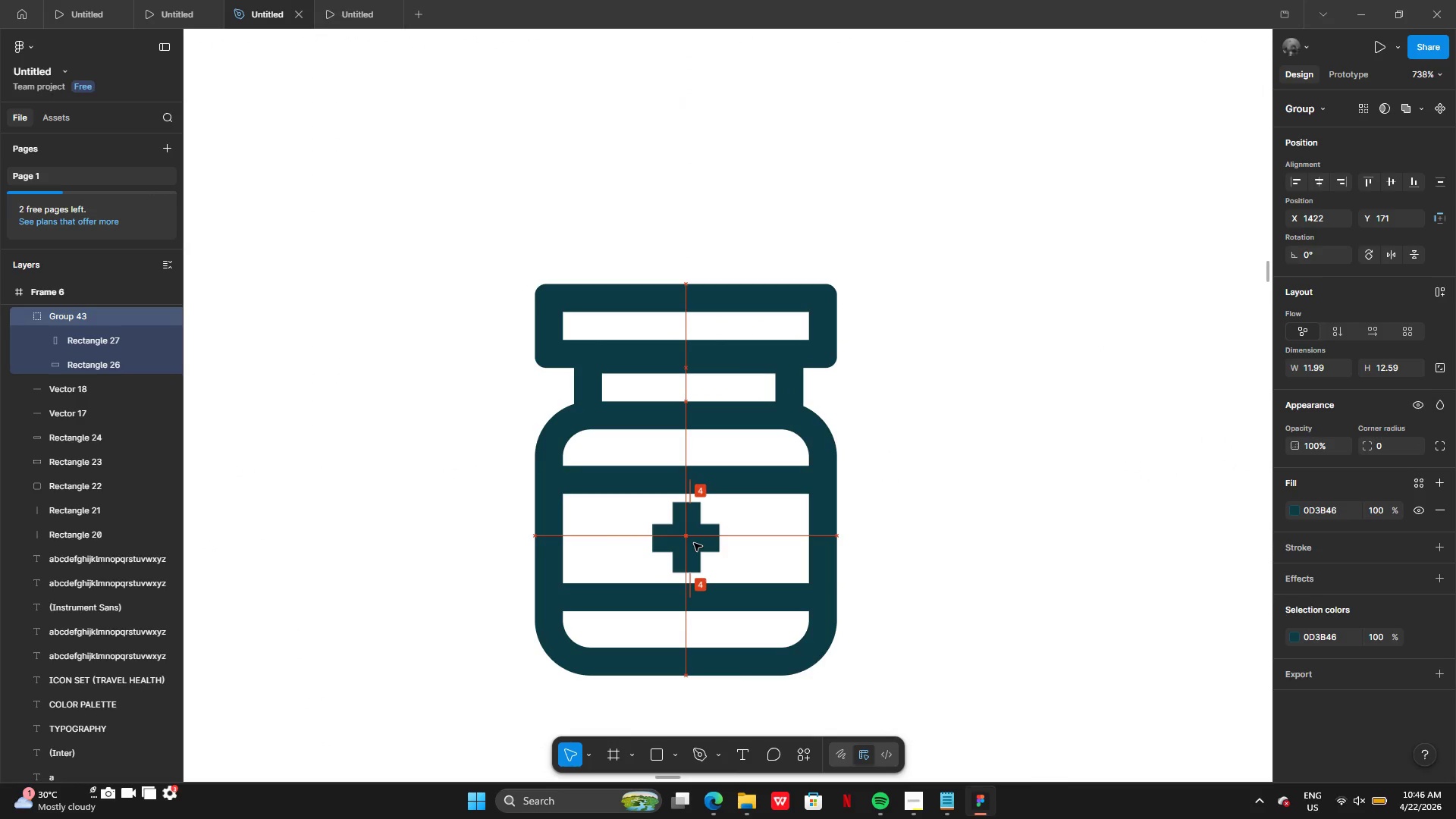 
wait(5.5)
 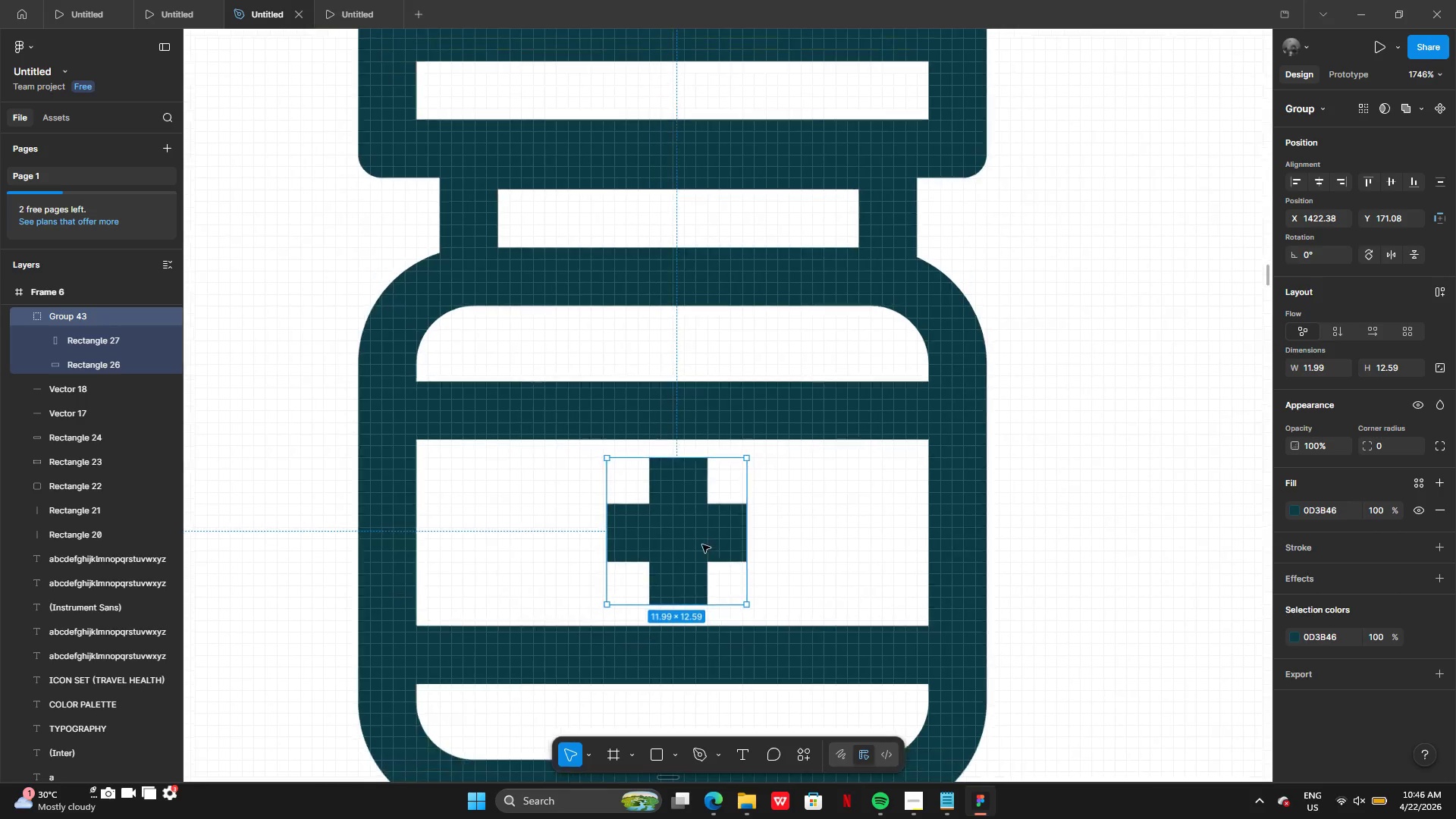 
left_click([907, 573])
 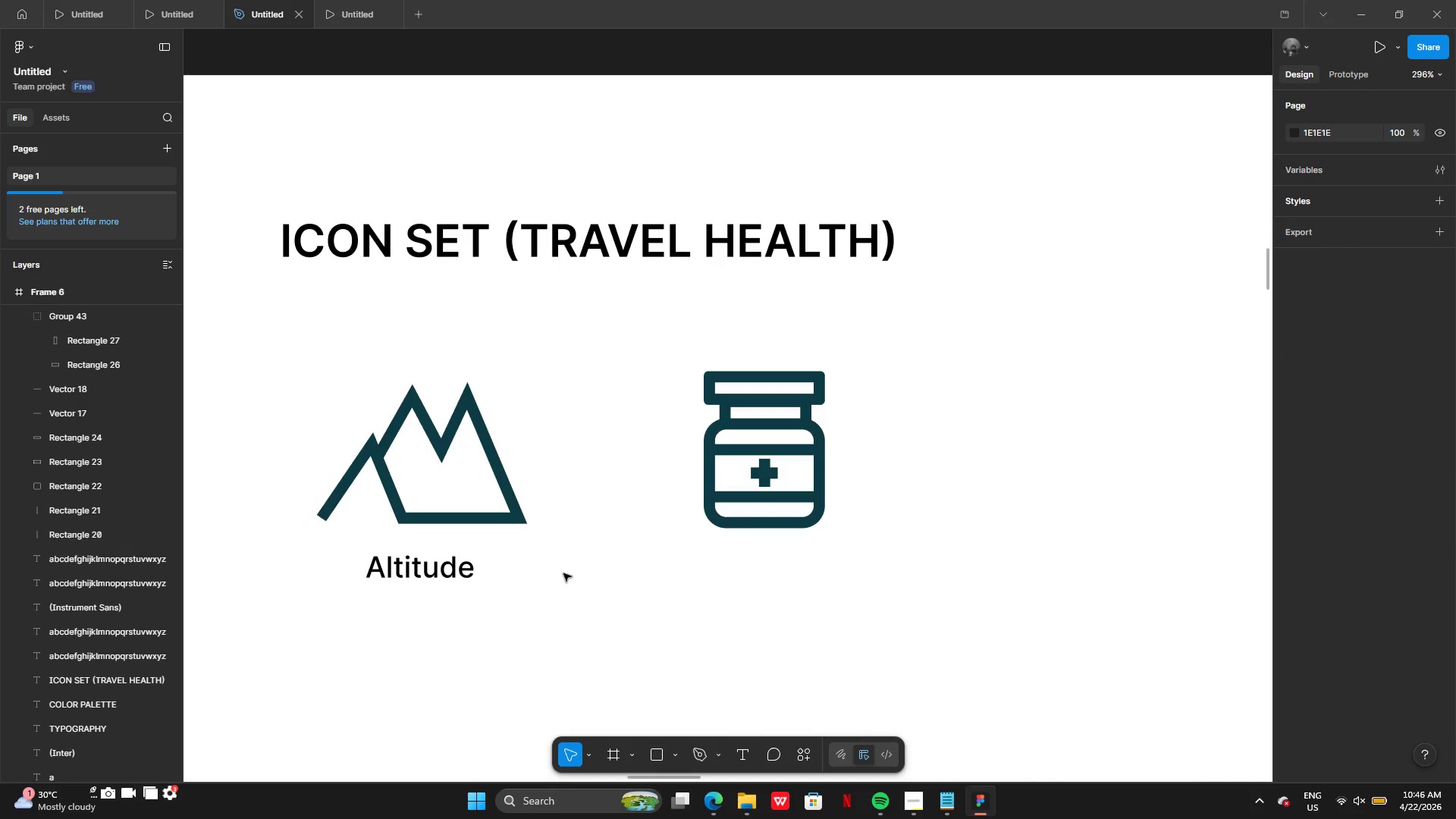 
left_click([445, 574])
 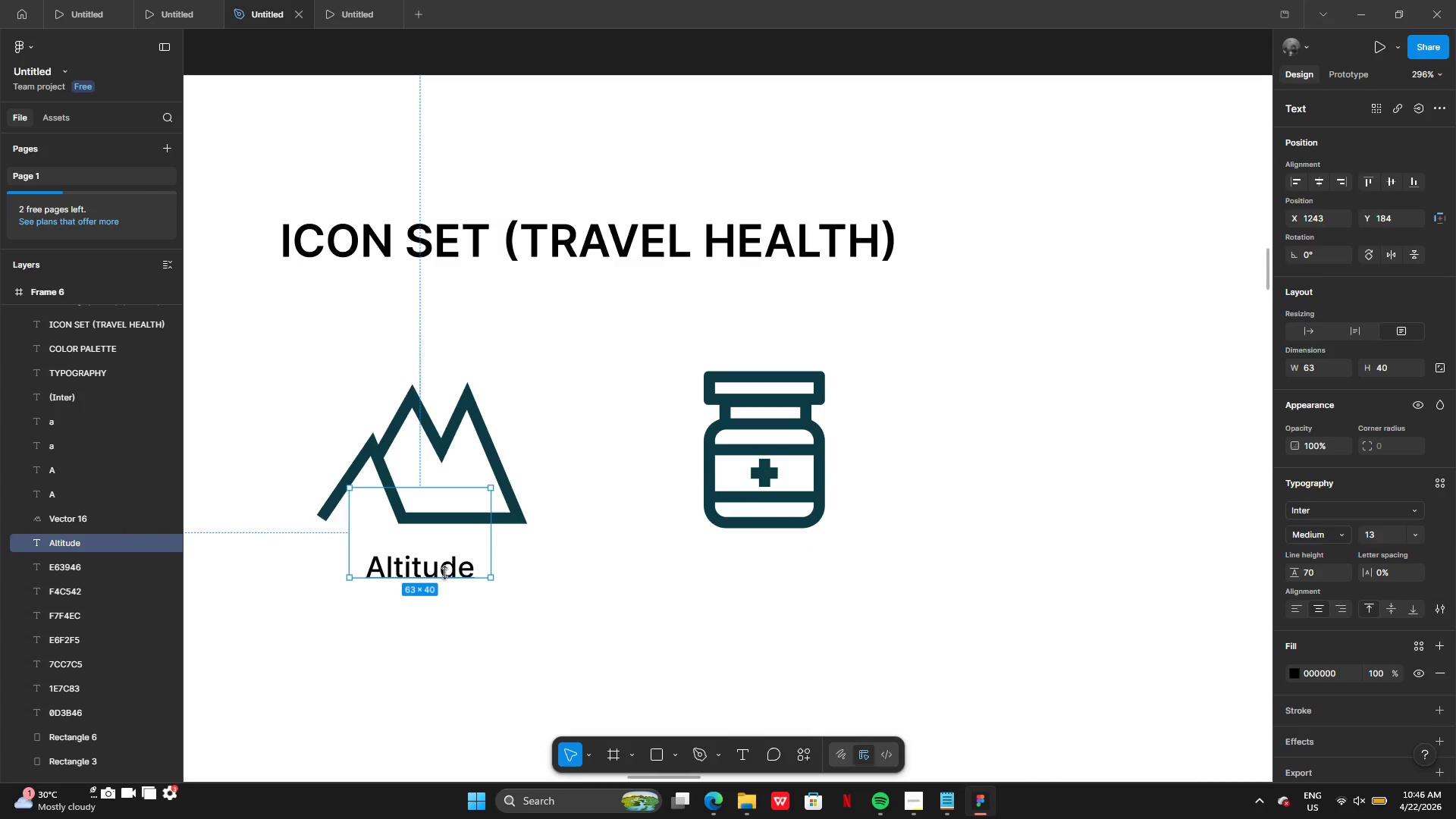 
hold_key(key=AltLeft, duration=0.41)
left_click_drag(start_coordinate=[431, 568], to_coordinate=[720, 582])
 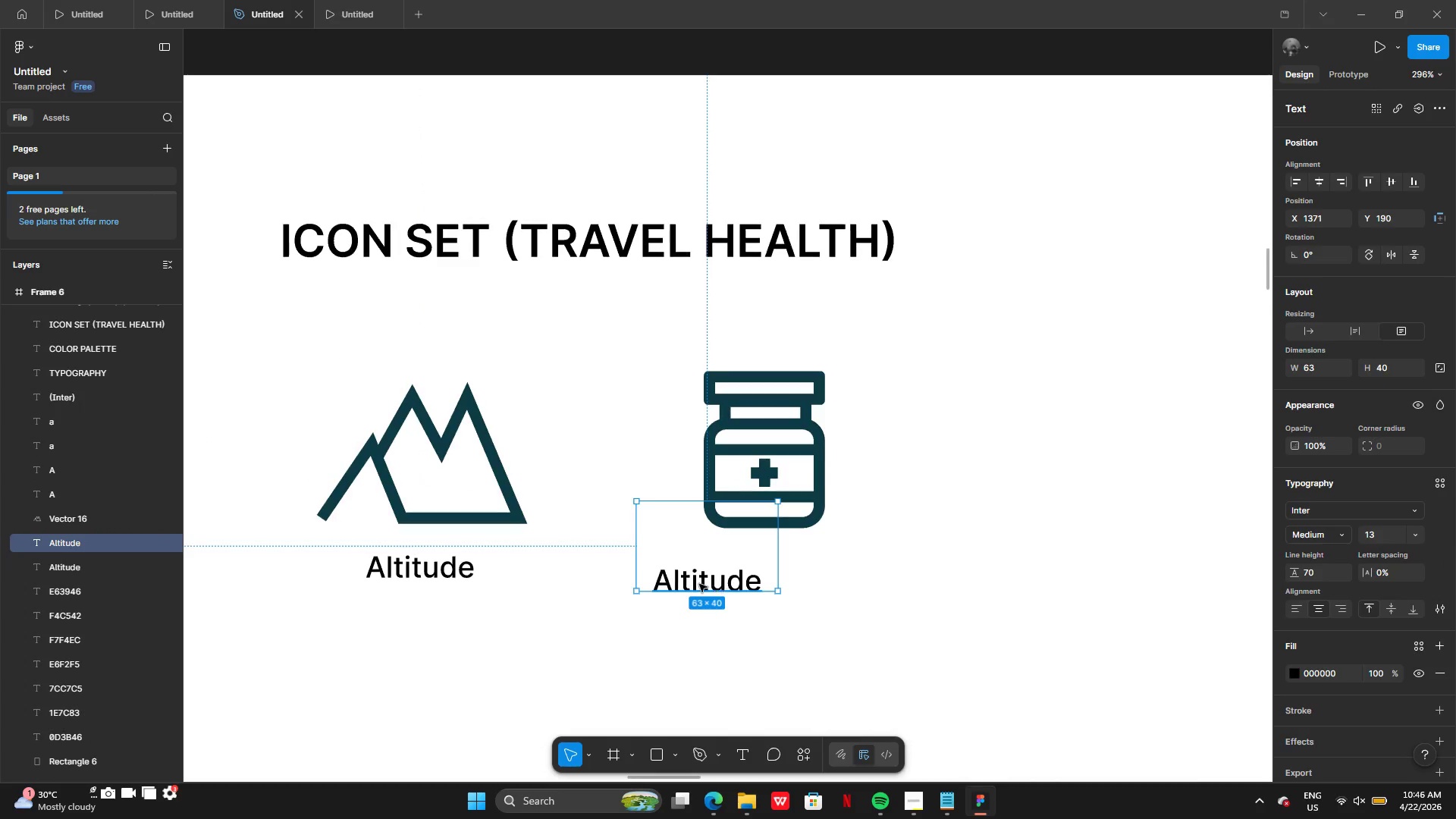 
left_click_drag(start_coordinate=[699, 583], to_coordinate=[748, 573])
 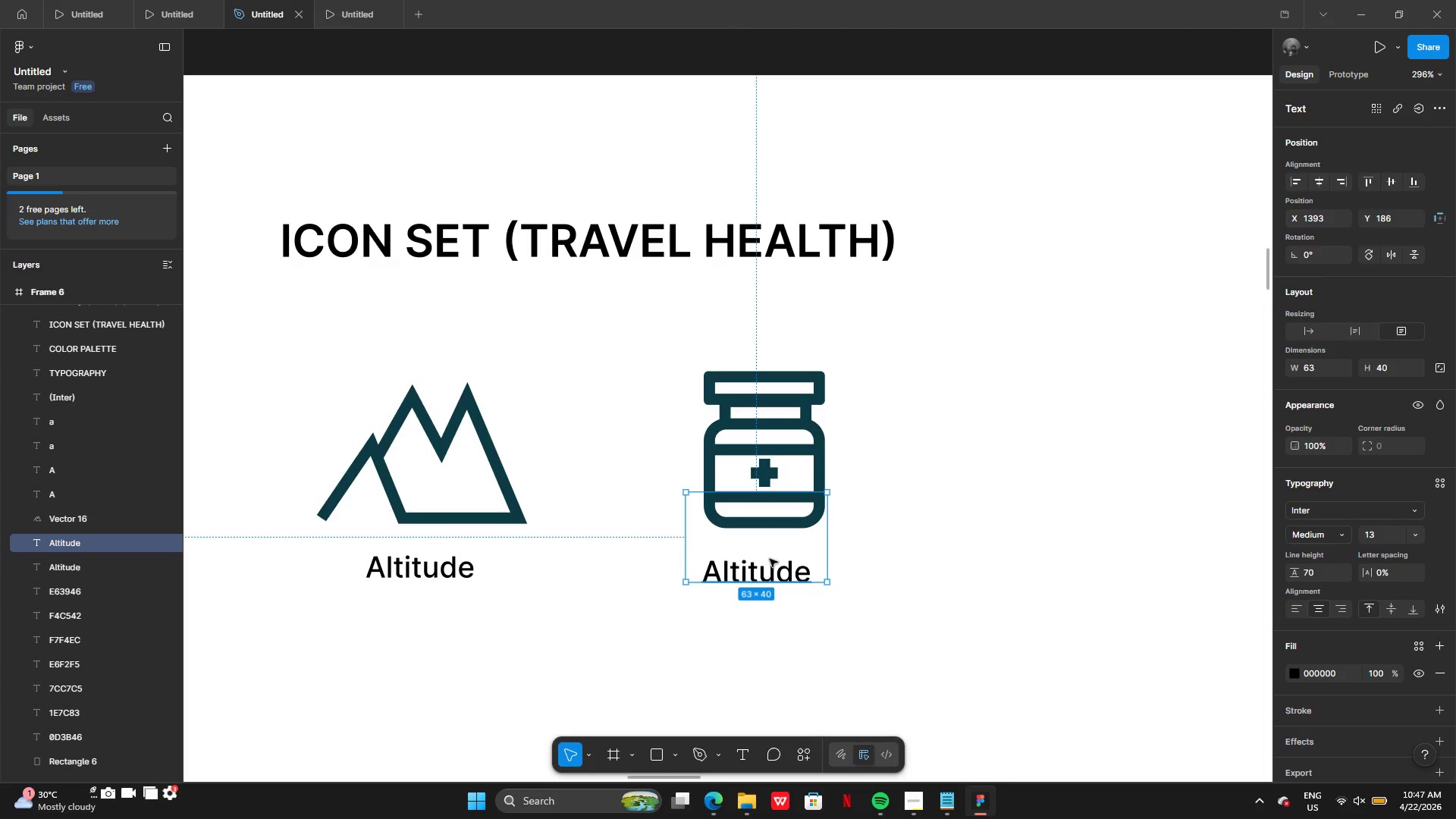 
left_click_drag(start_coordinate=[770, 559], to_coordinate=[776, 556])
 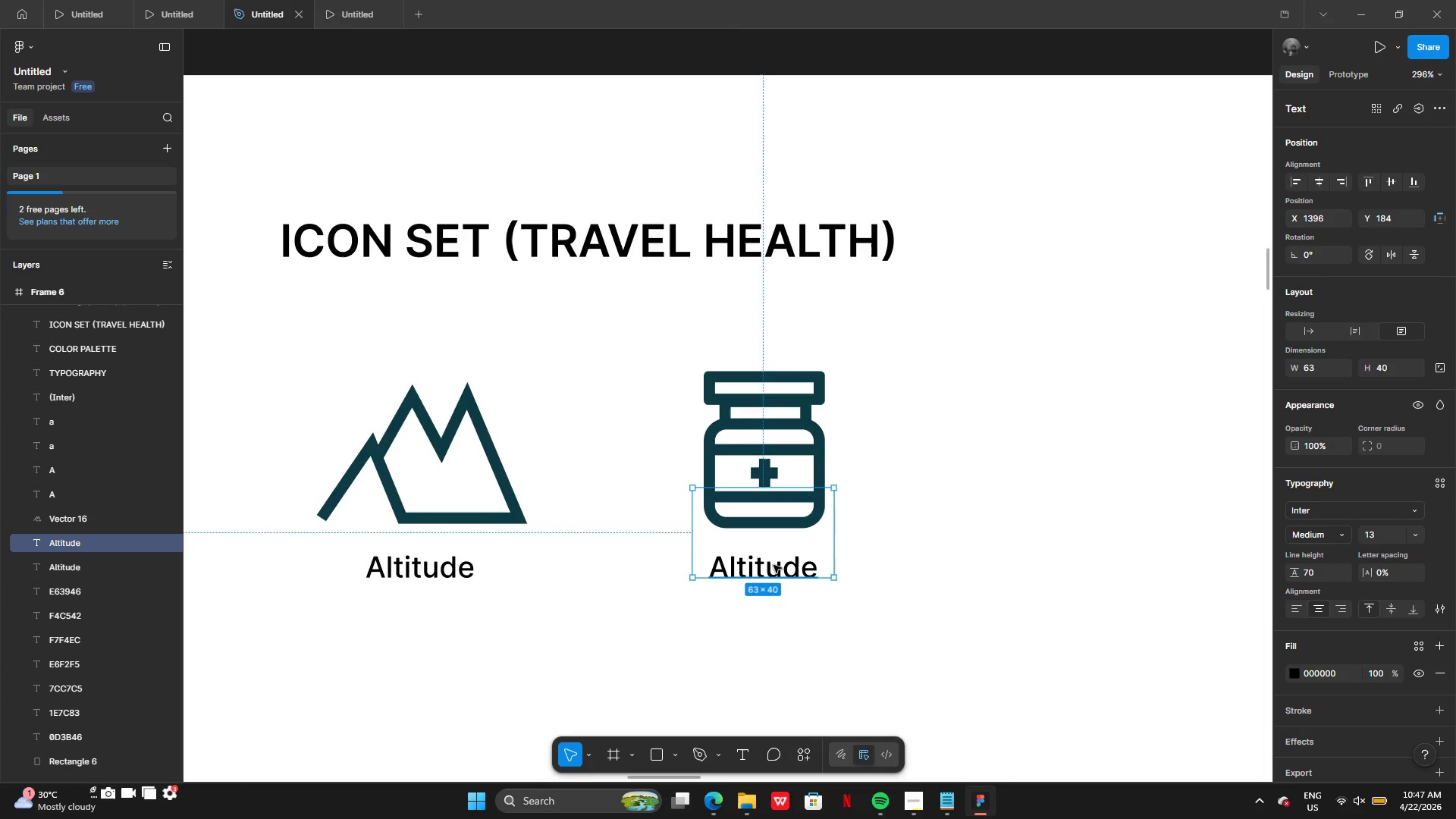 
double_click([774, 565])
 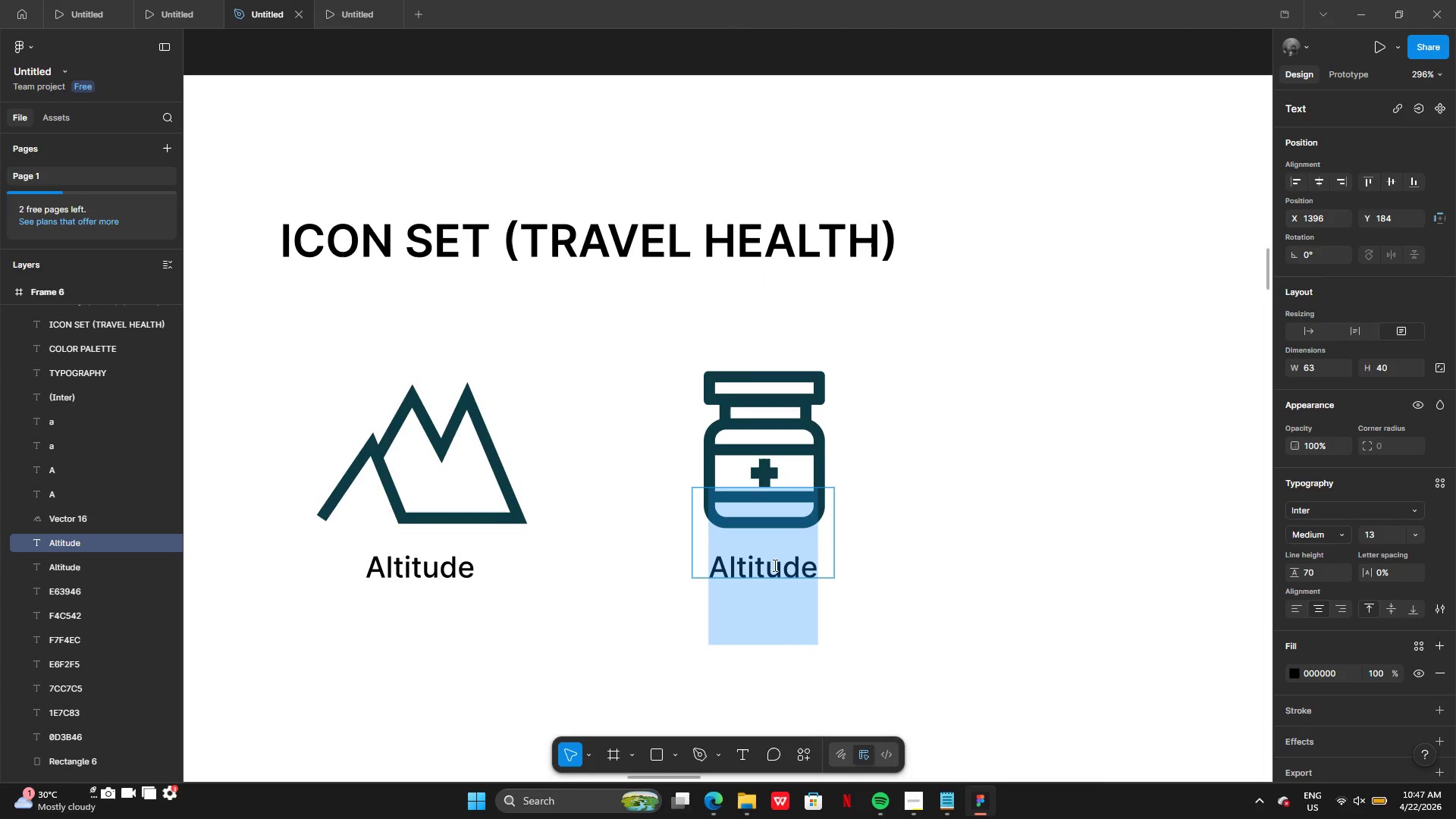 
type(Medication)
 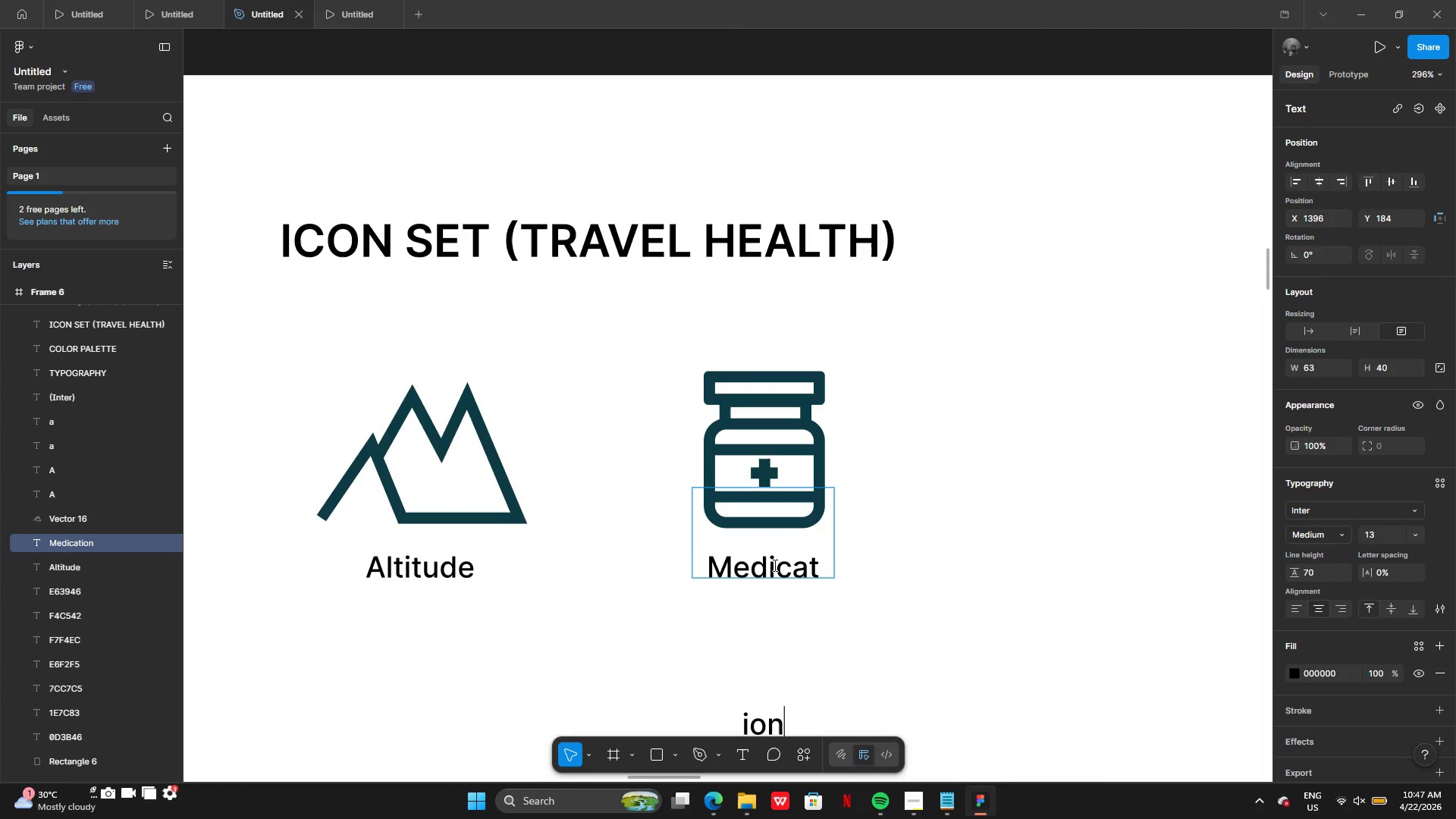 
left_click([896, 582])
 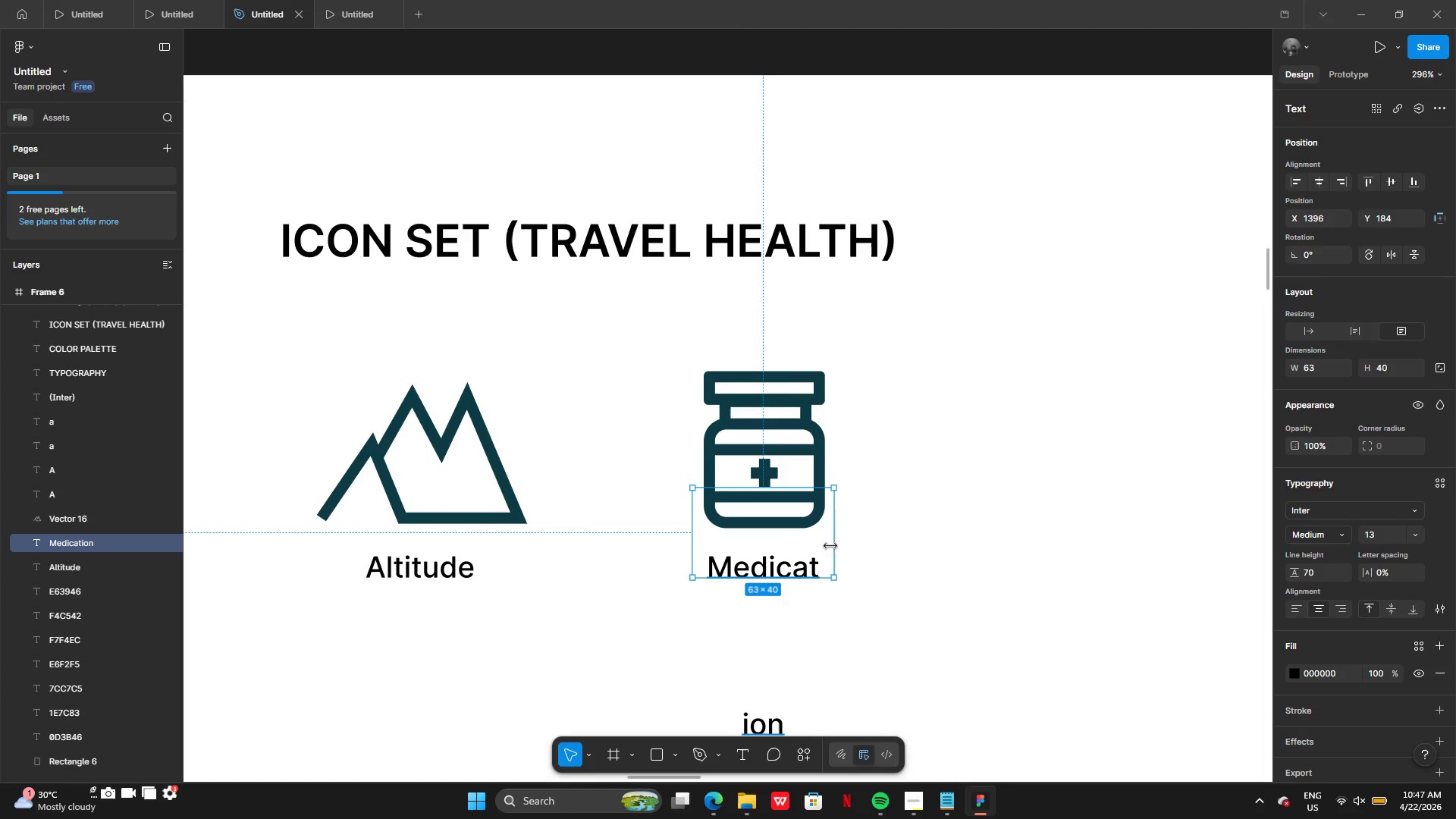 
left_click_drag(start_coordinate=[830, 546], to_coordinate=[849, 546])
 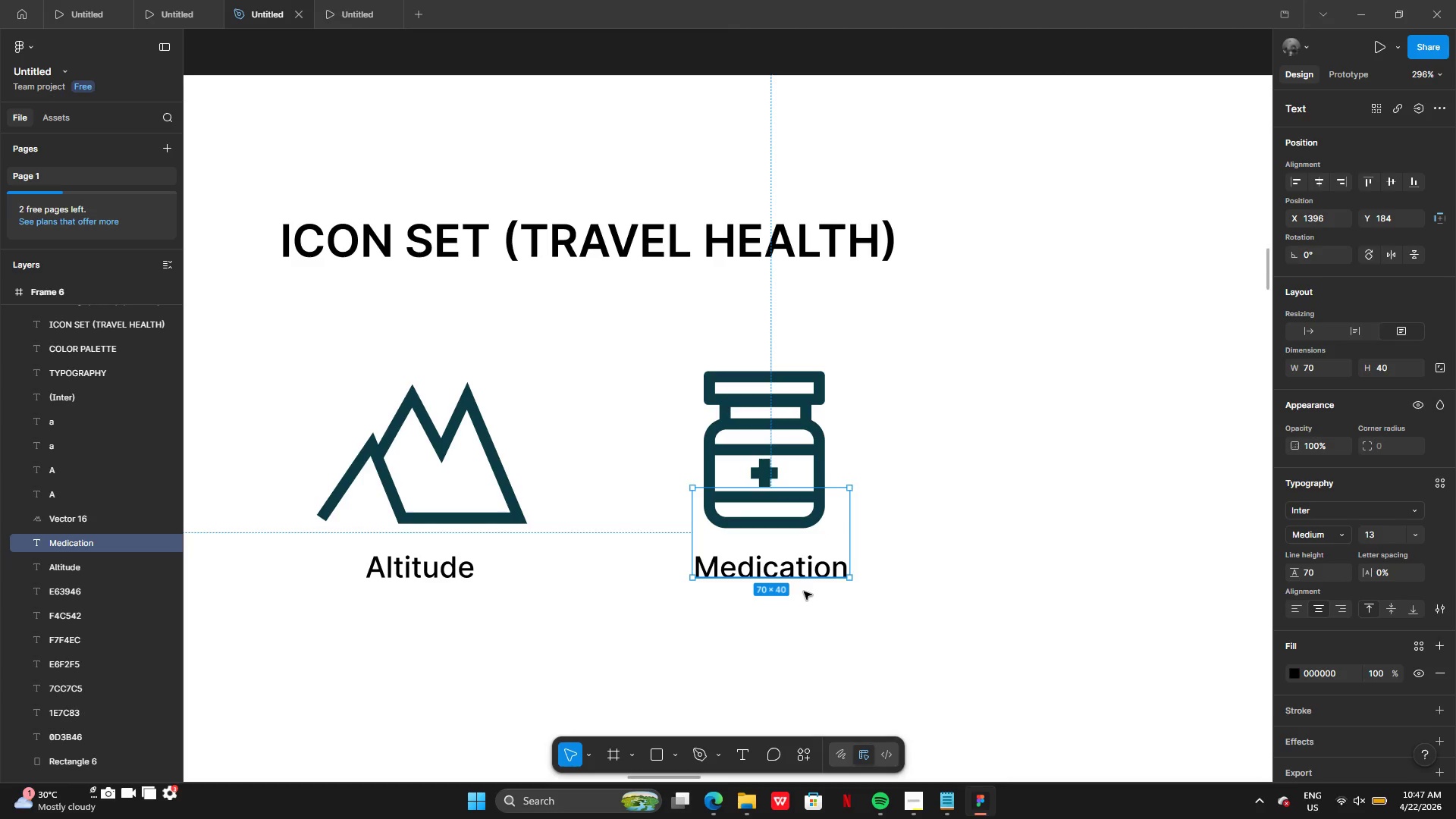 
left_click_drag(start_coordinate=[805, 565], to_coordinate=[799, 566])
 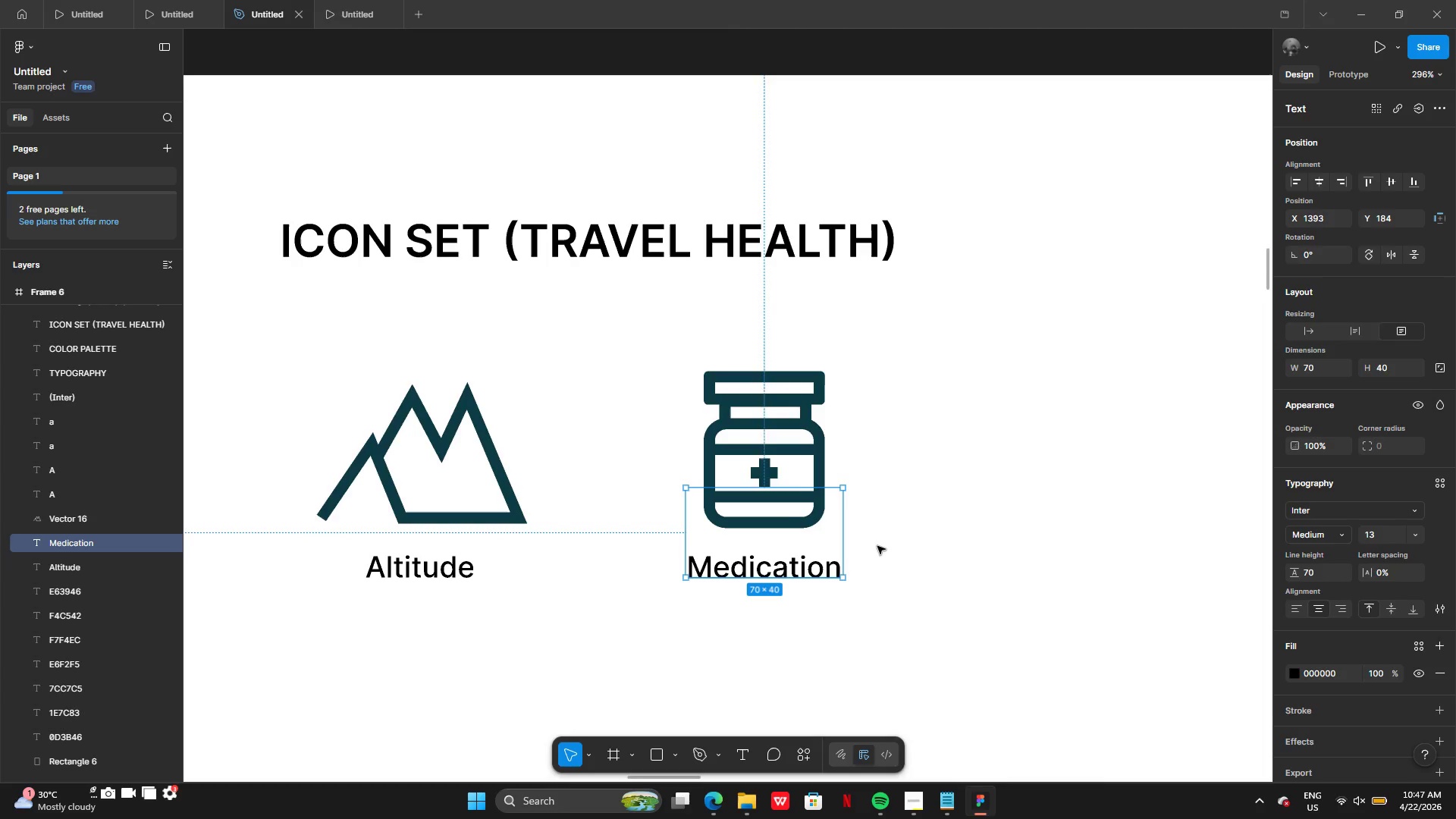 
left_click([877, 546])
 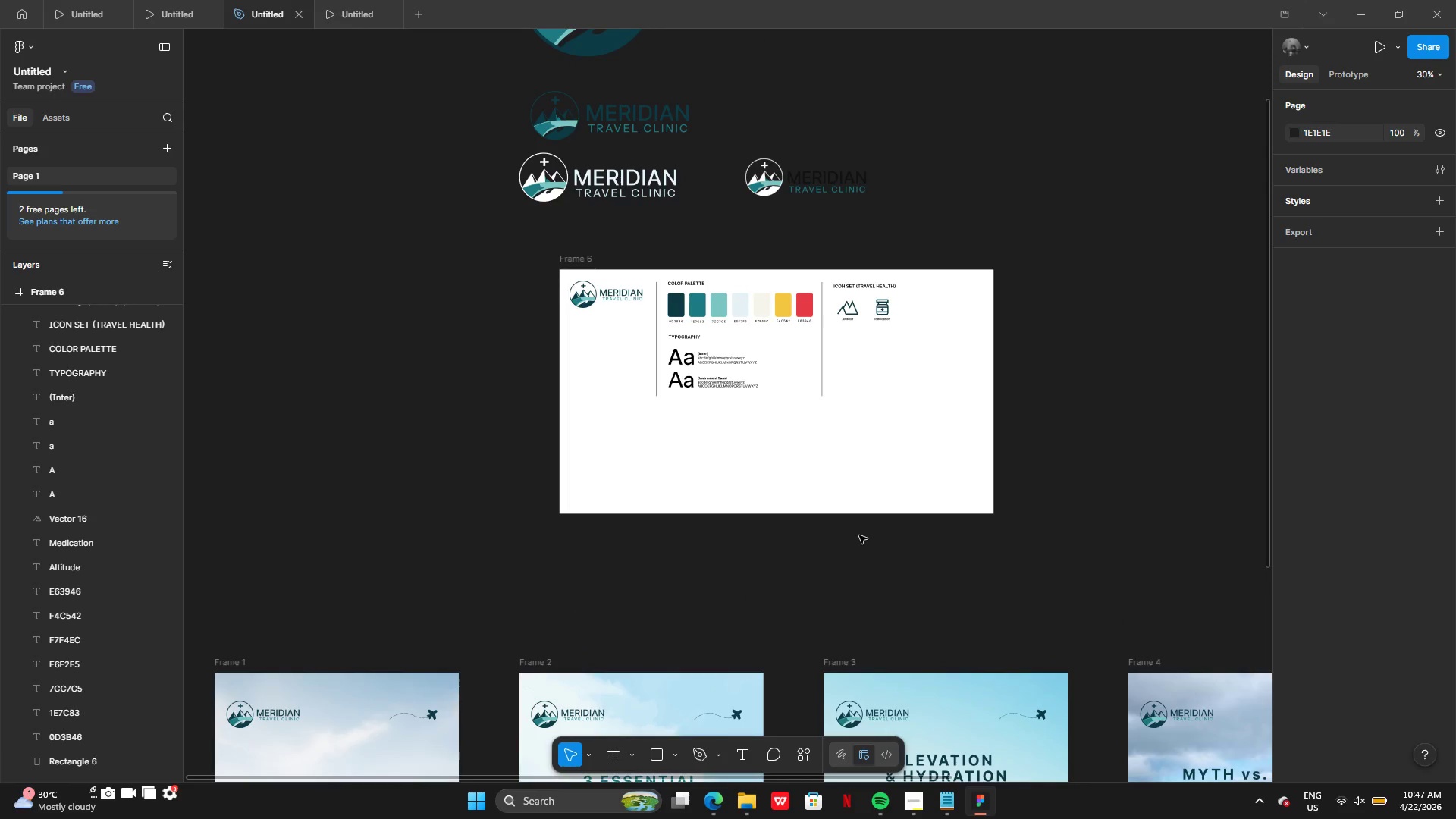 
wait(26.47)
 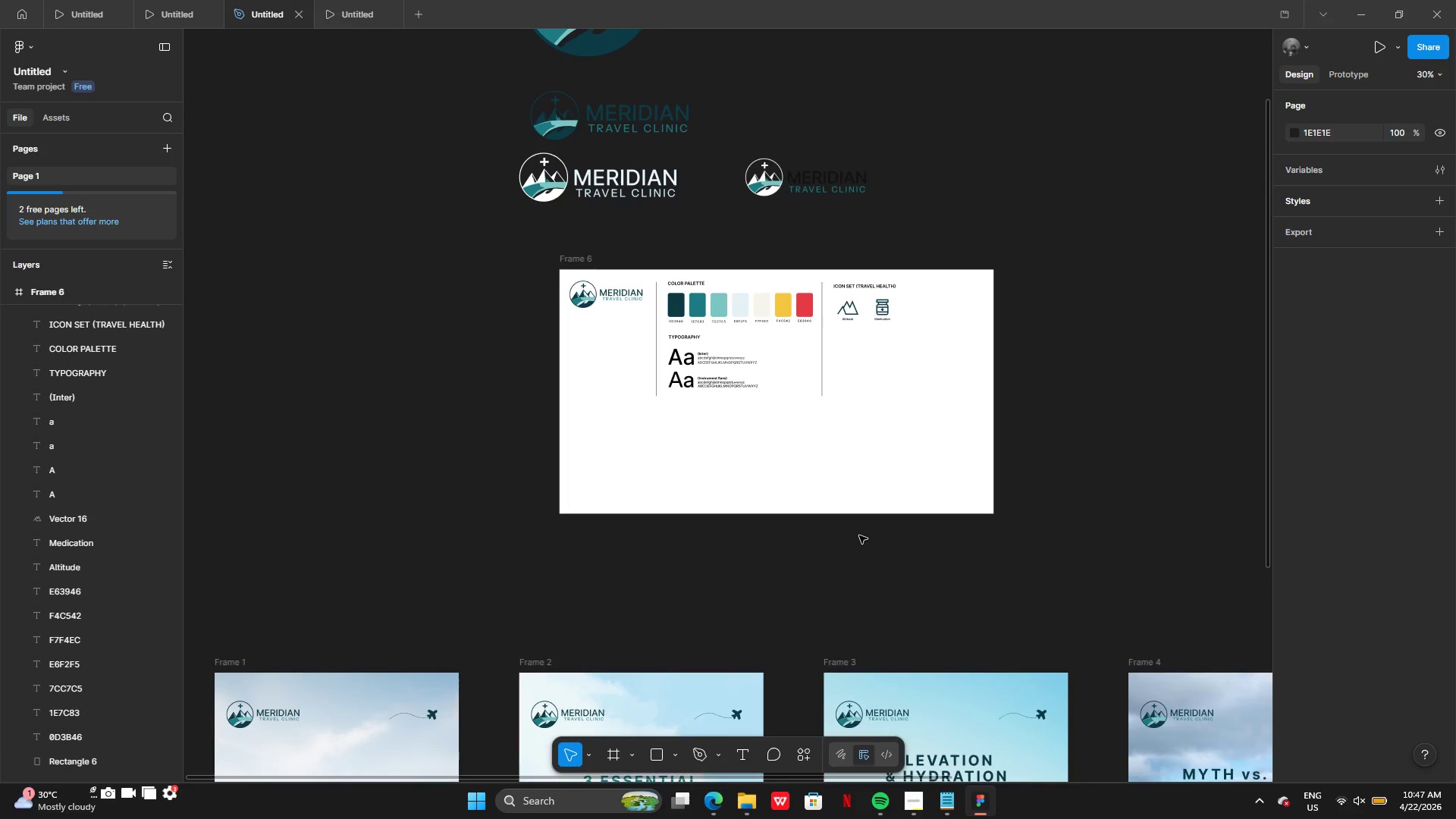 
left_click([917, 803])